 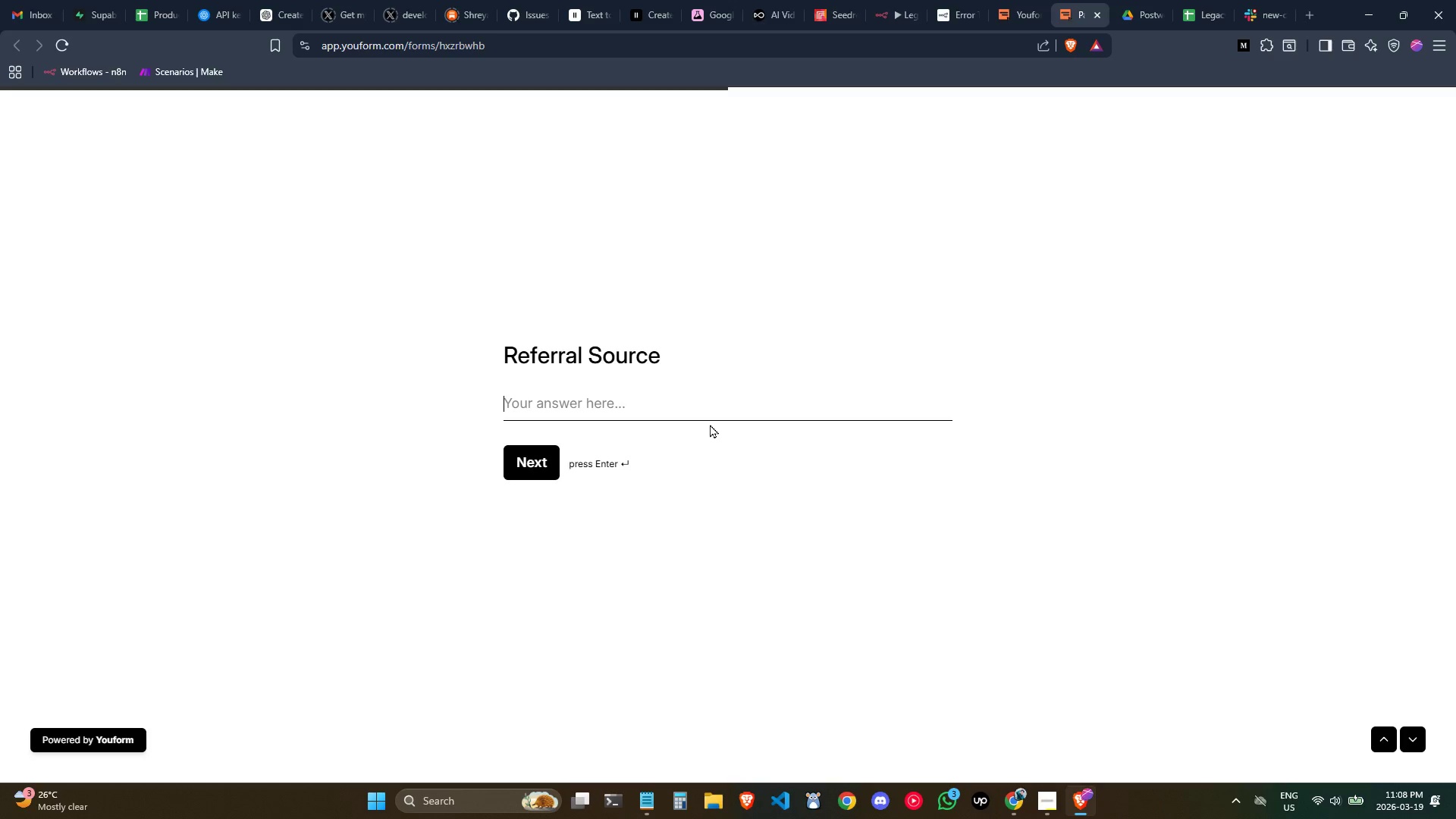 
type(I)
key(Backspace)
type(Social Media)
 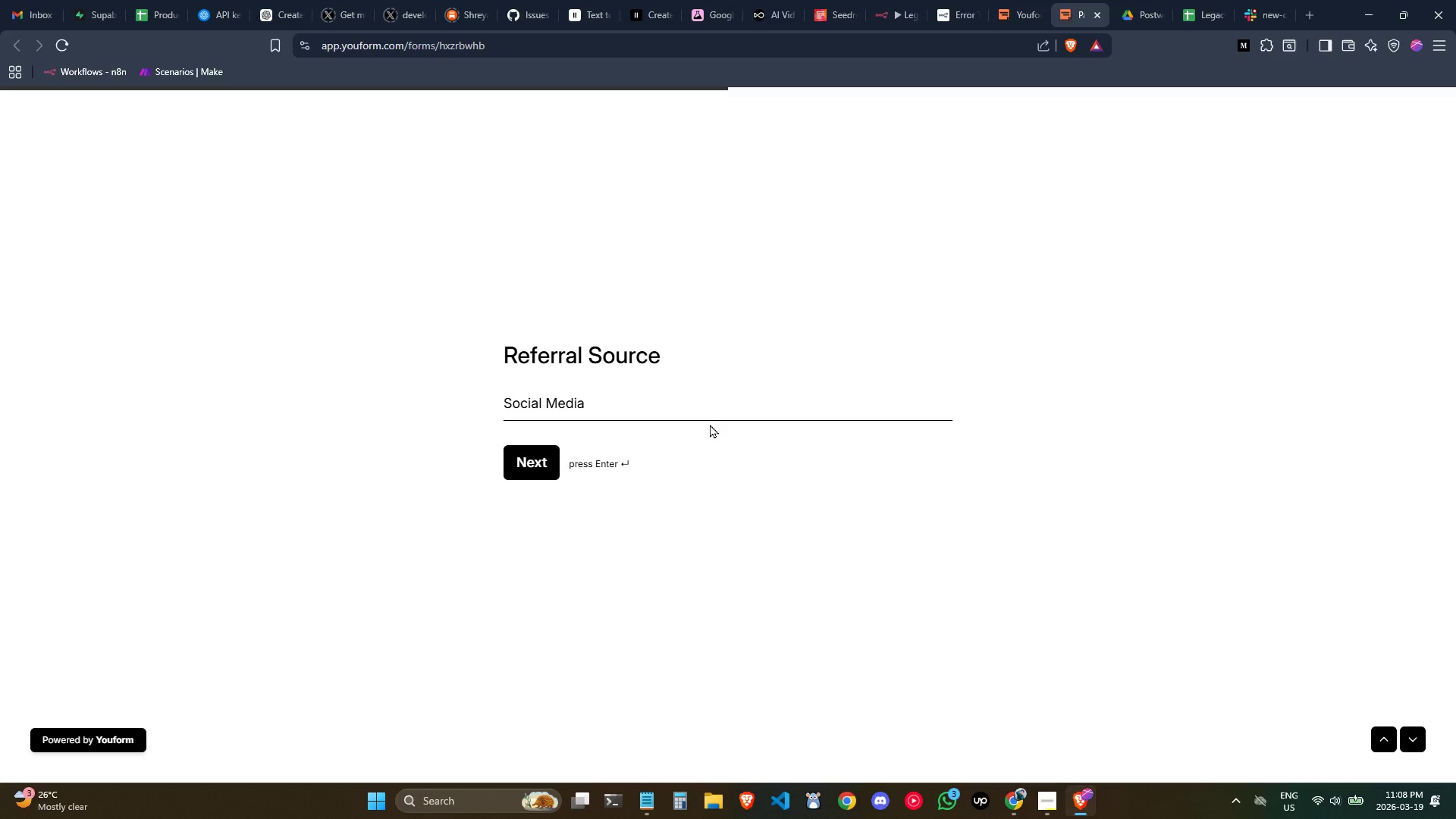 
key(Enter)
 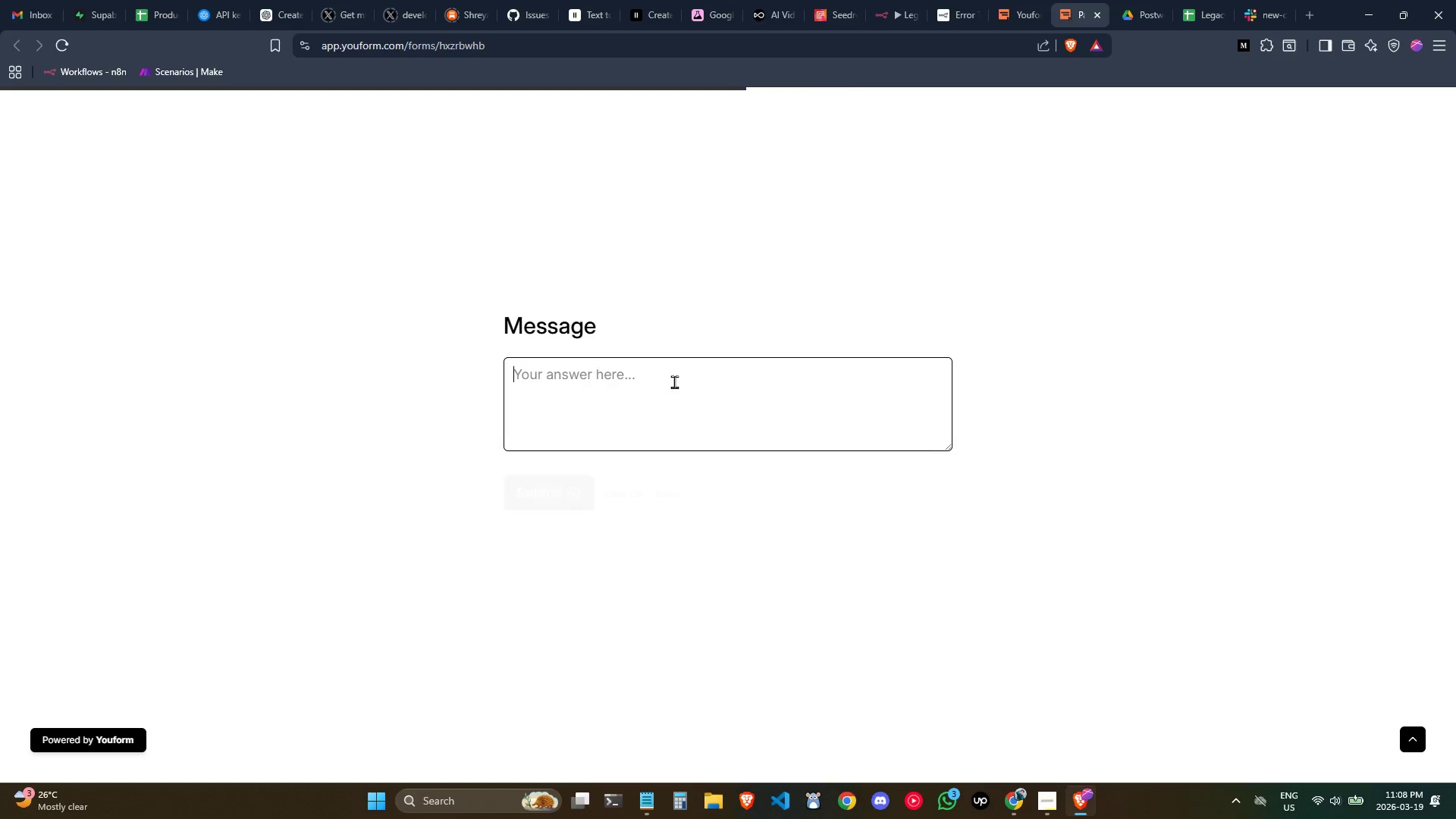 
left_click([679, 387])
 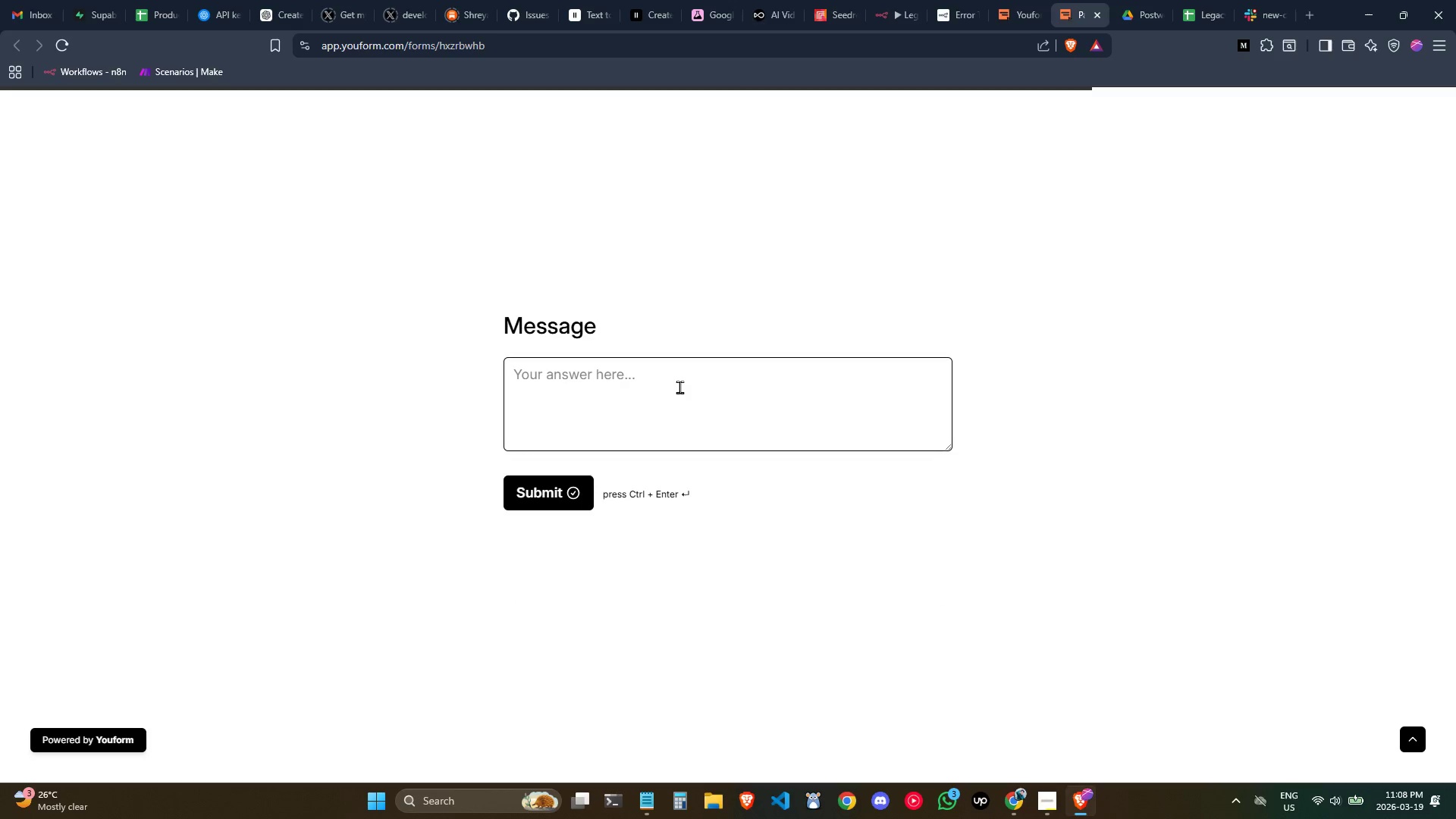 
type(I need an urgent medical treatment)
 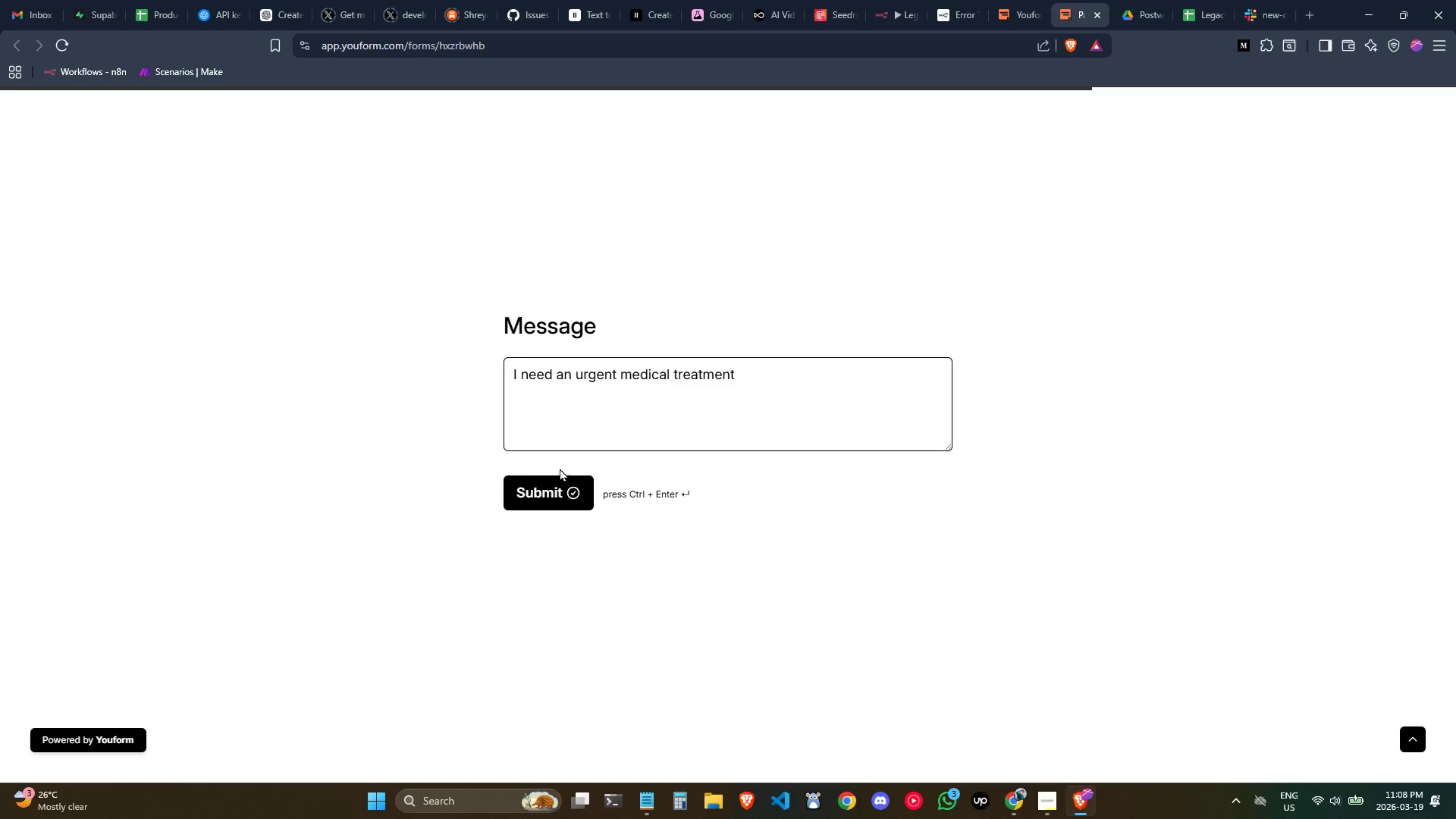 
left_click([554, 497])
 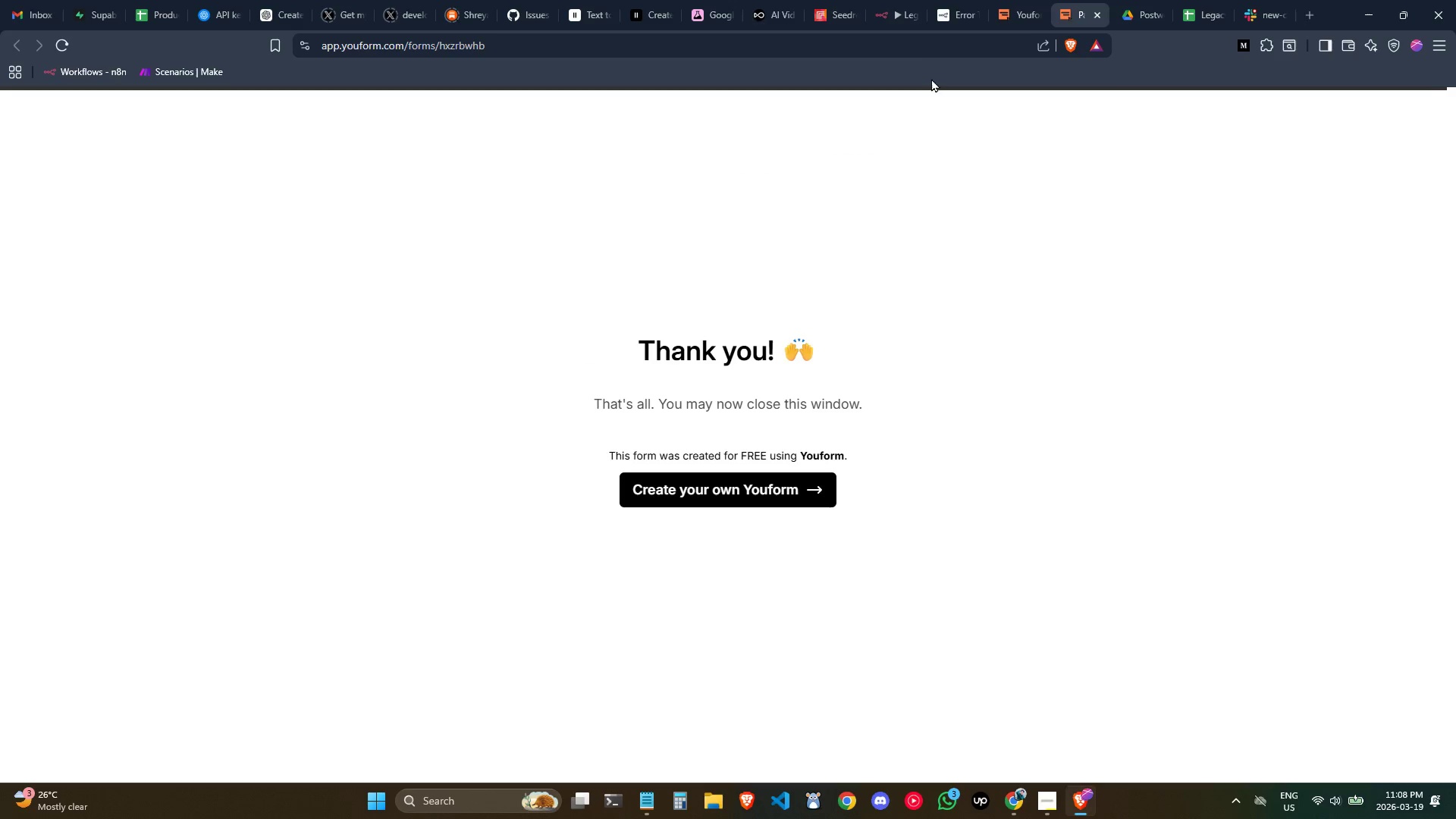 
left_click([894, 13])
 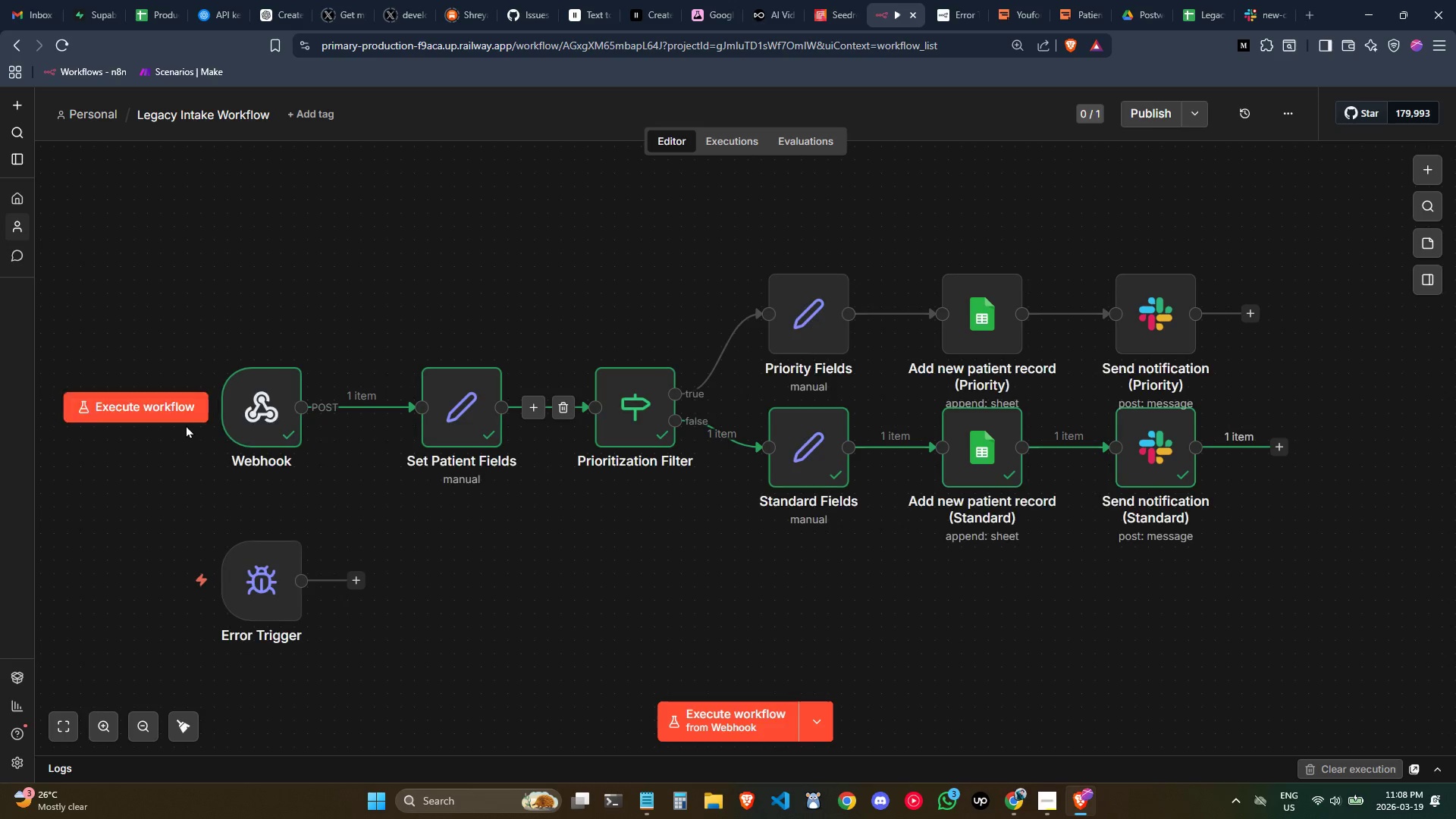 
left_click([174, 411])
 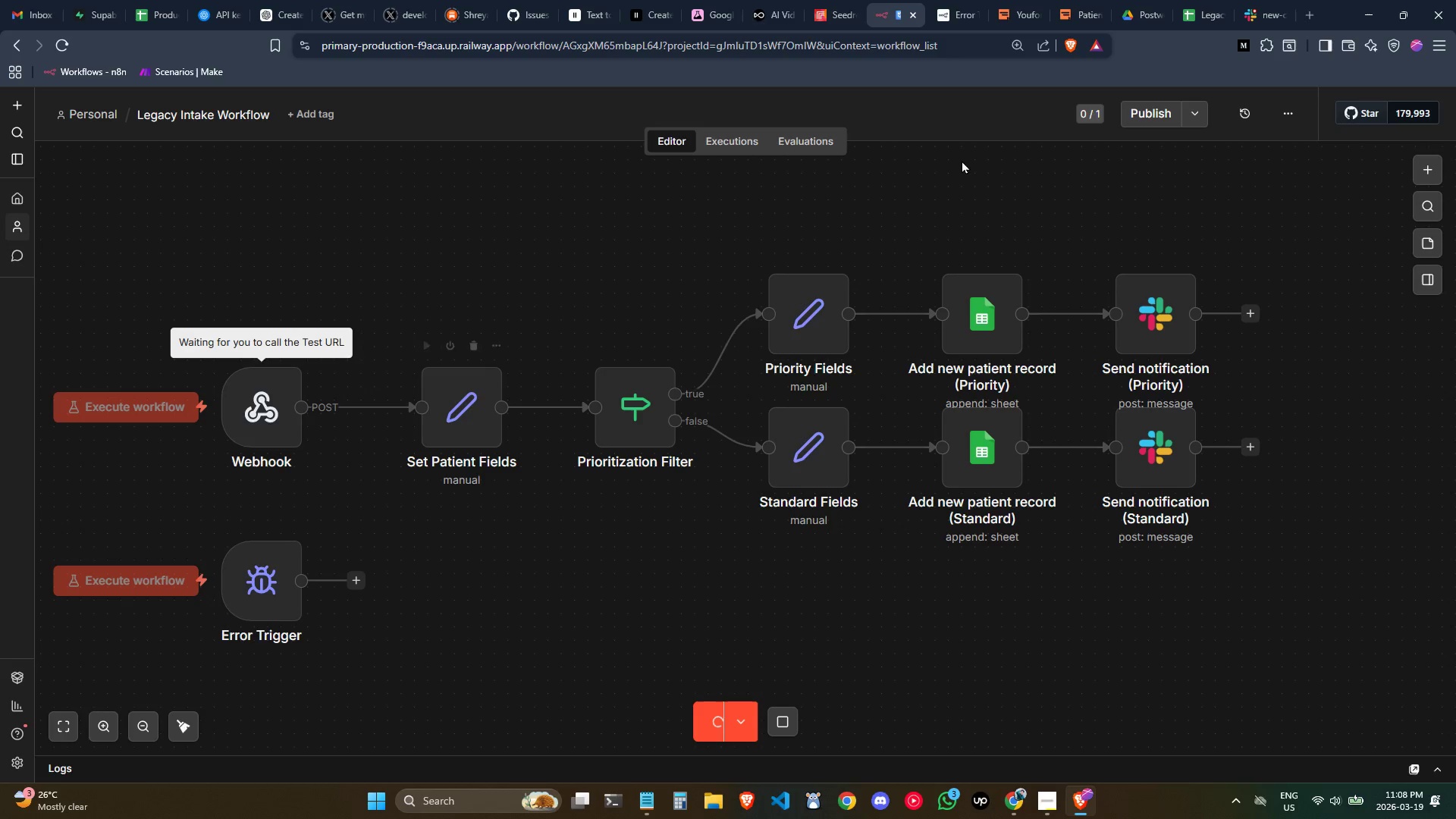 
wait(5.73)
 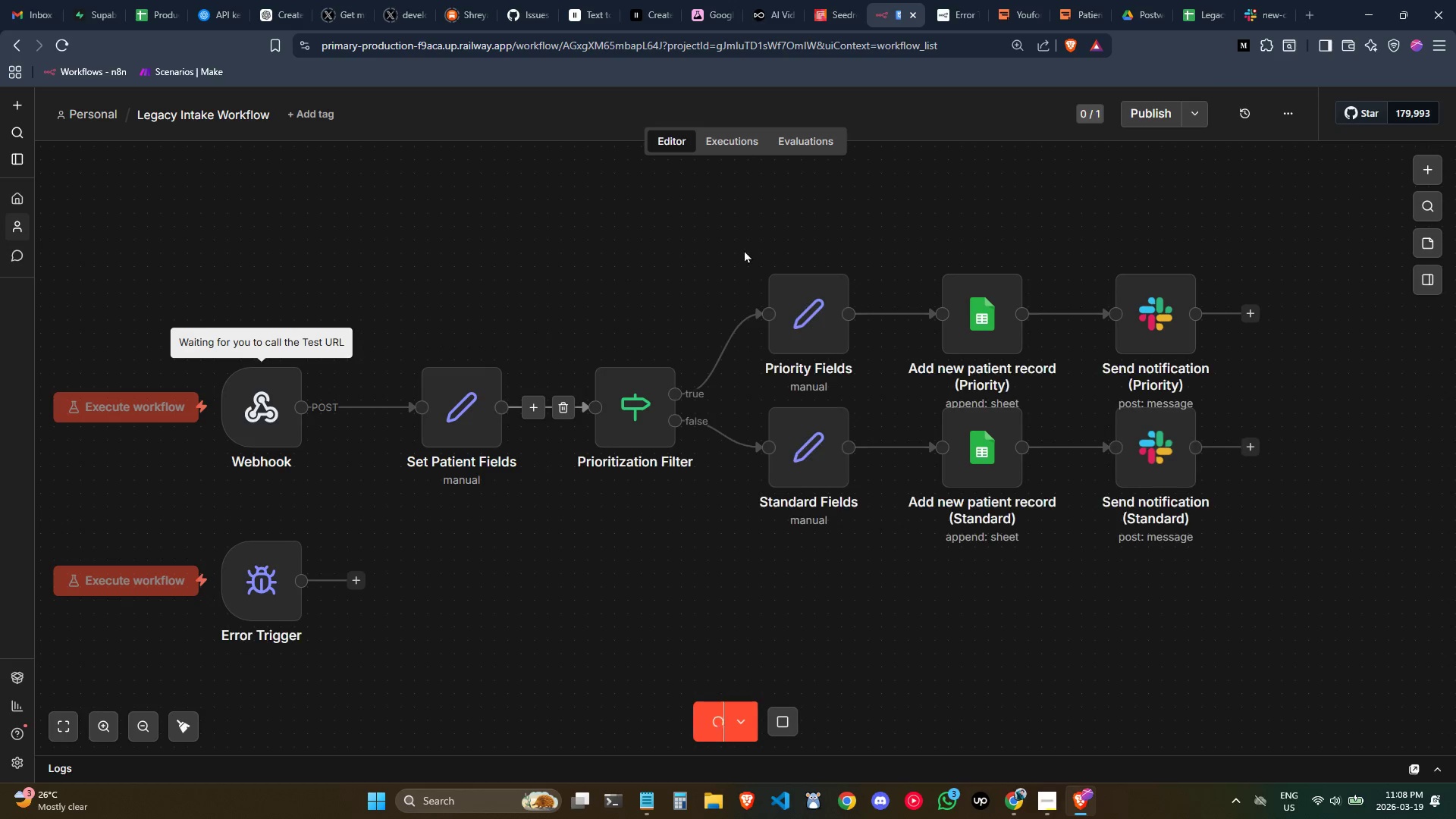 
left_click([1010, 13])
 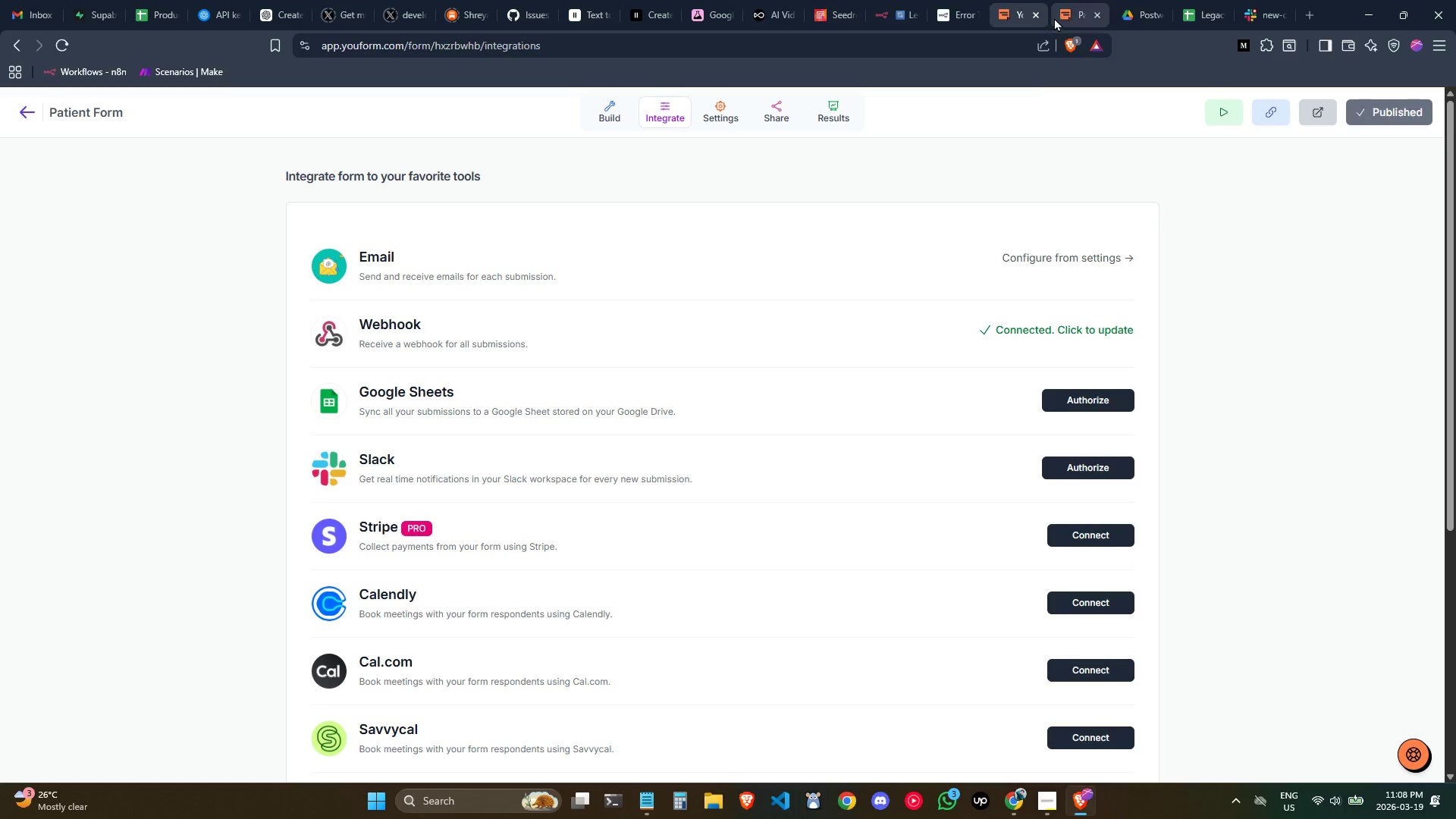 
left_click([1060, 16])
 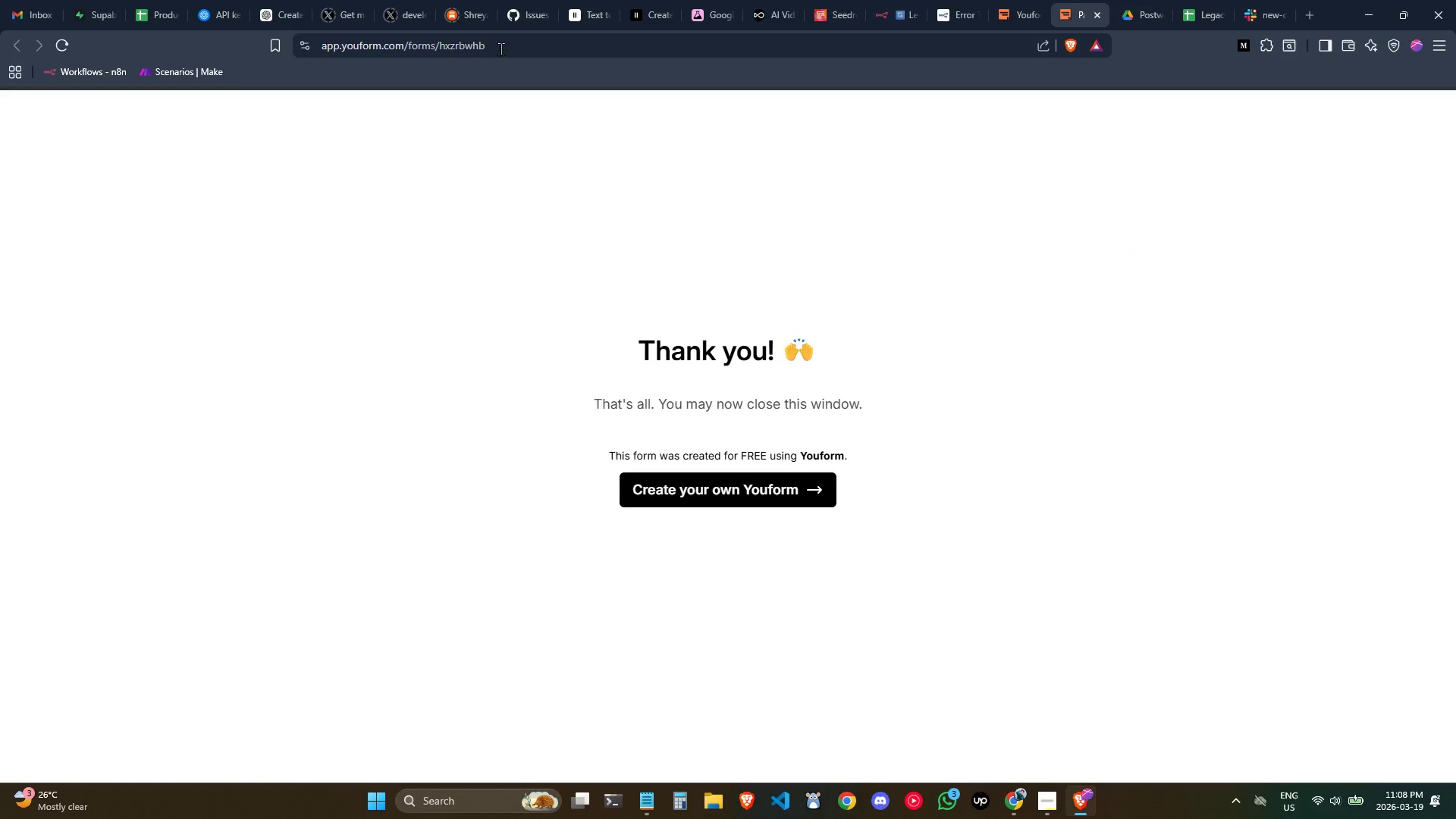 
left_click([505, 46])
 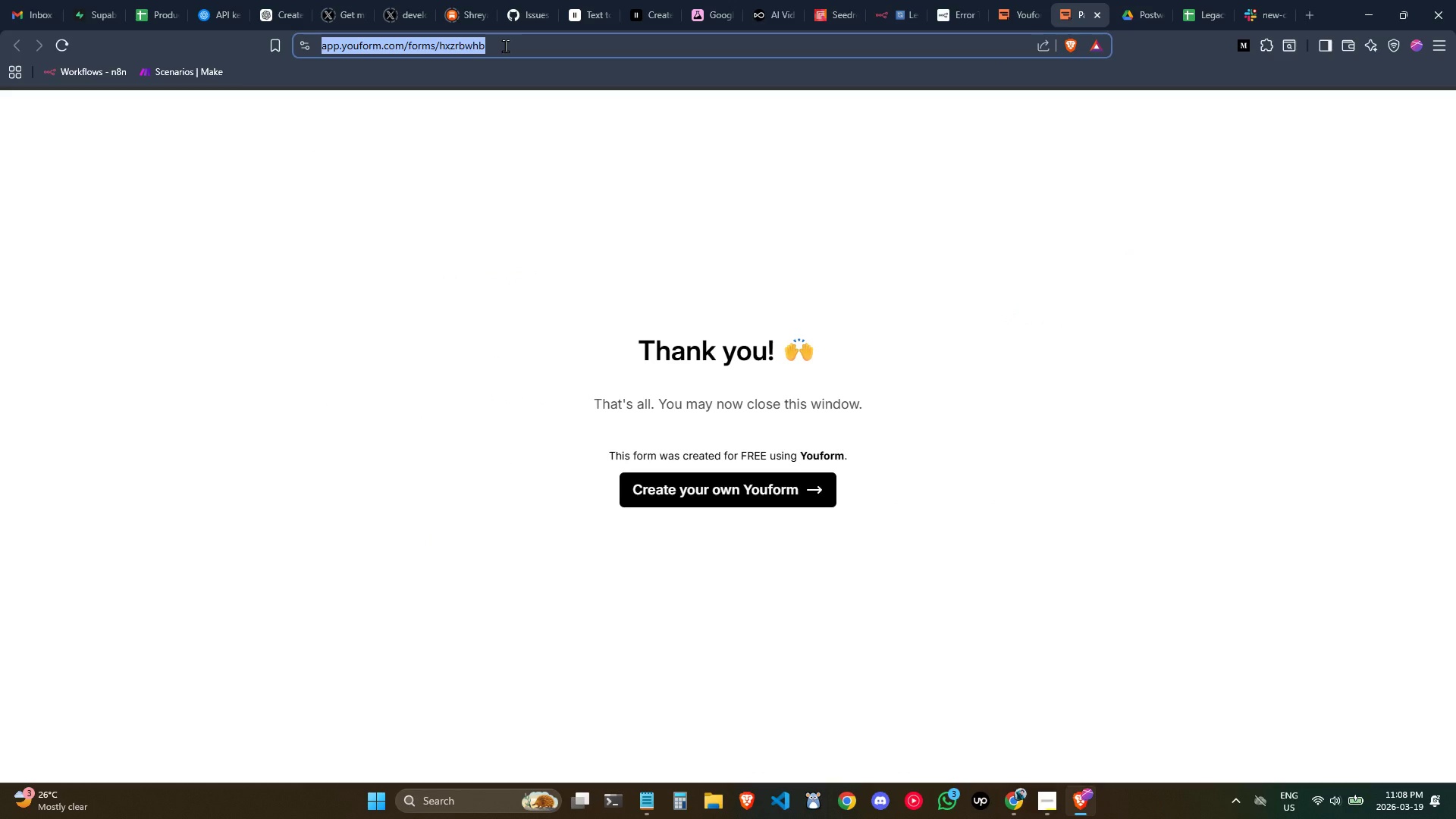 
key(Enter)
 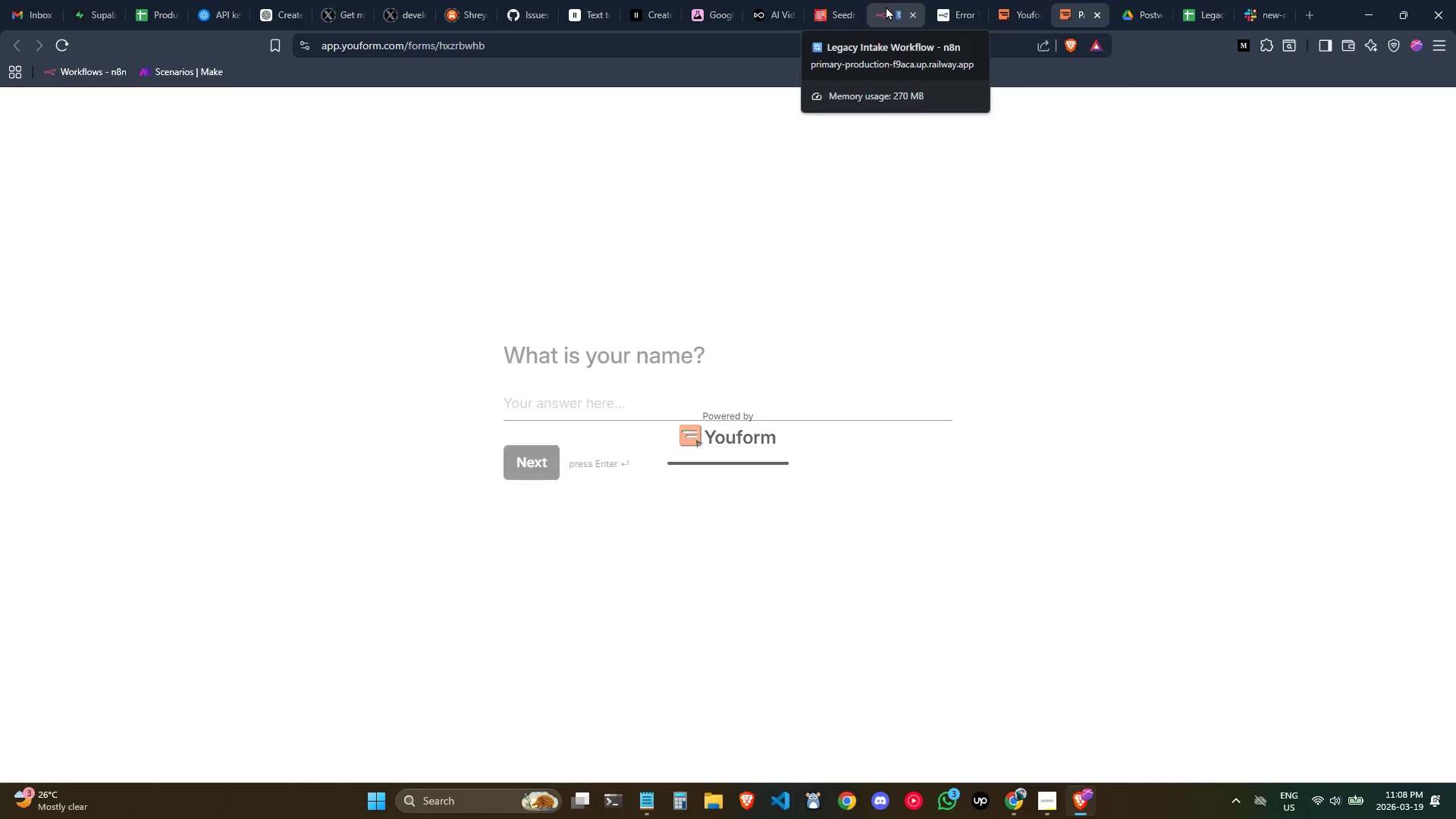 
type(Ellie Buendia)
 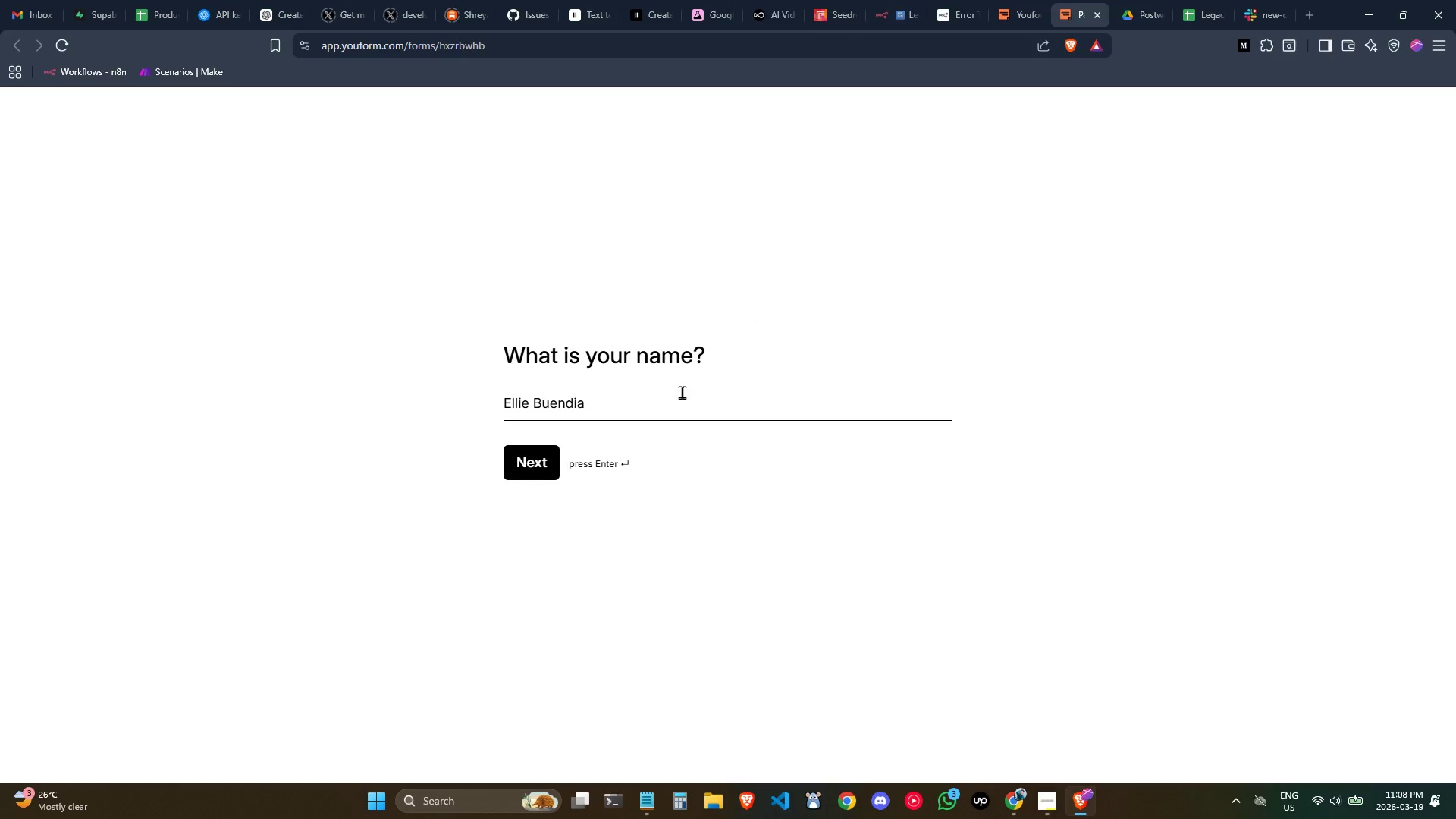 
key(Enter)
 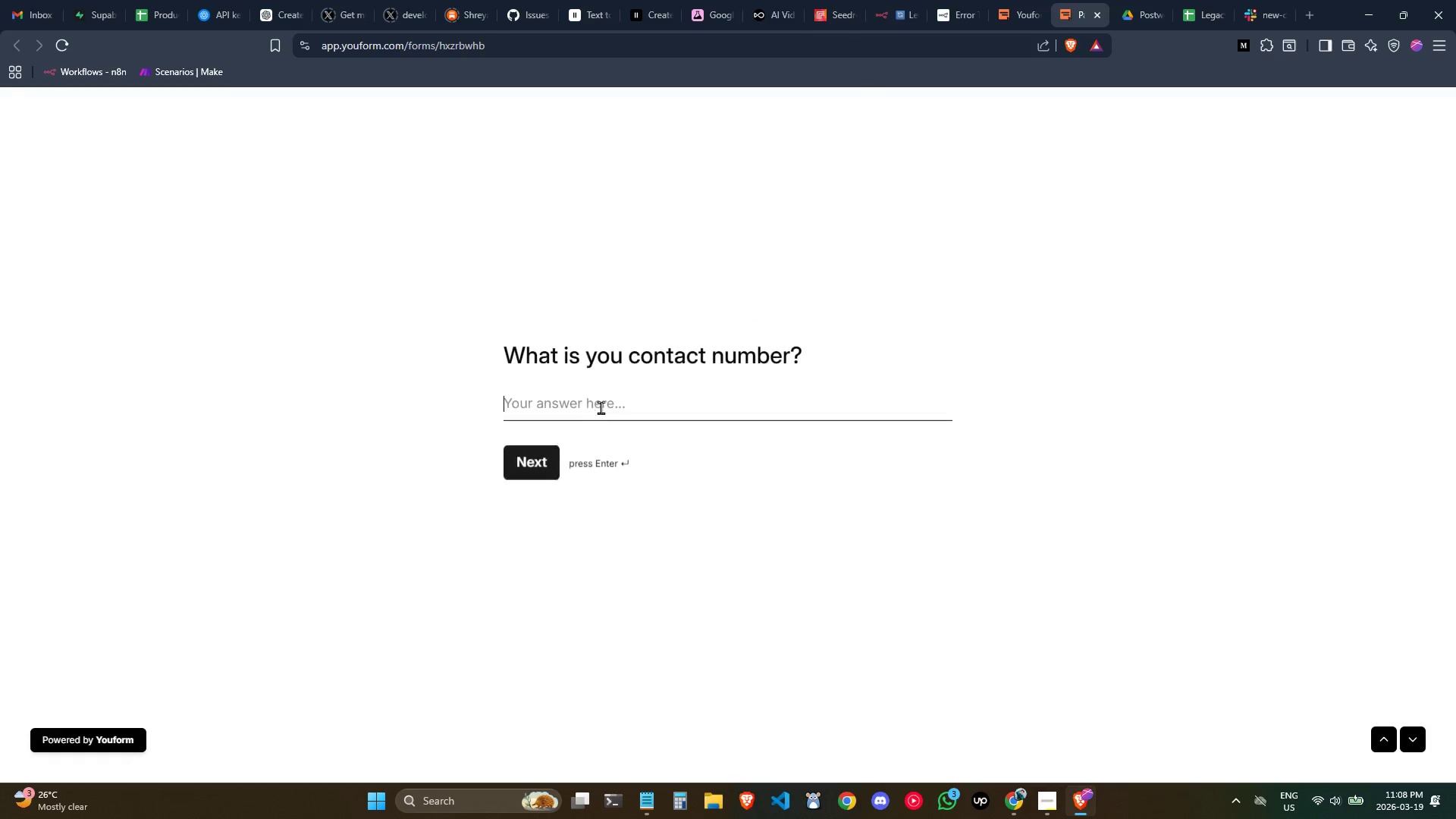 
left_click([609, 401])
 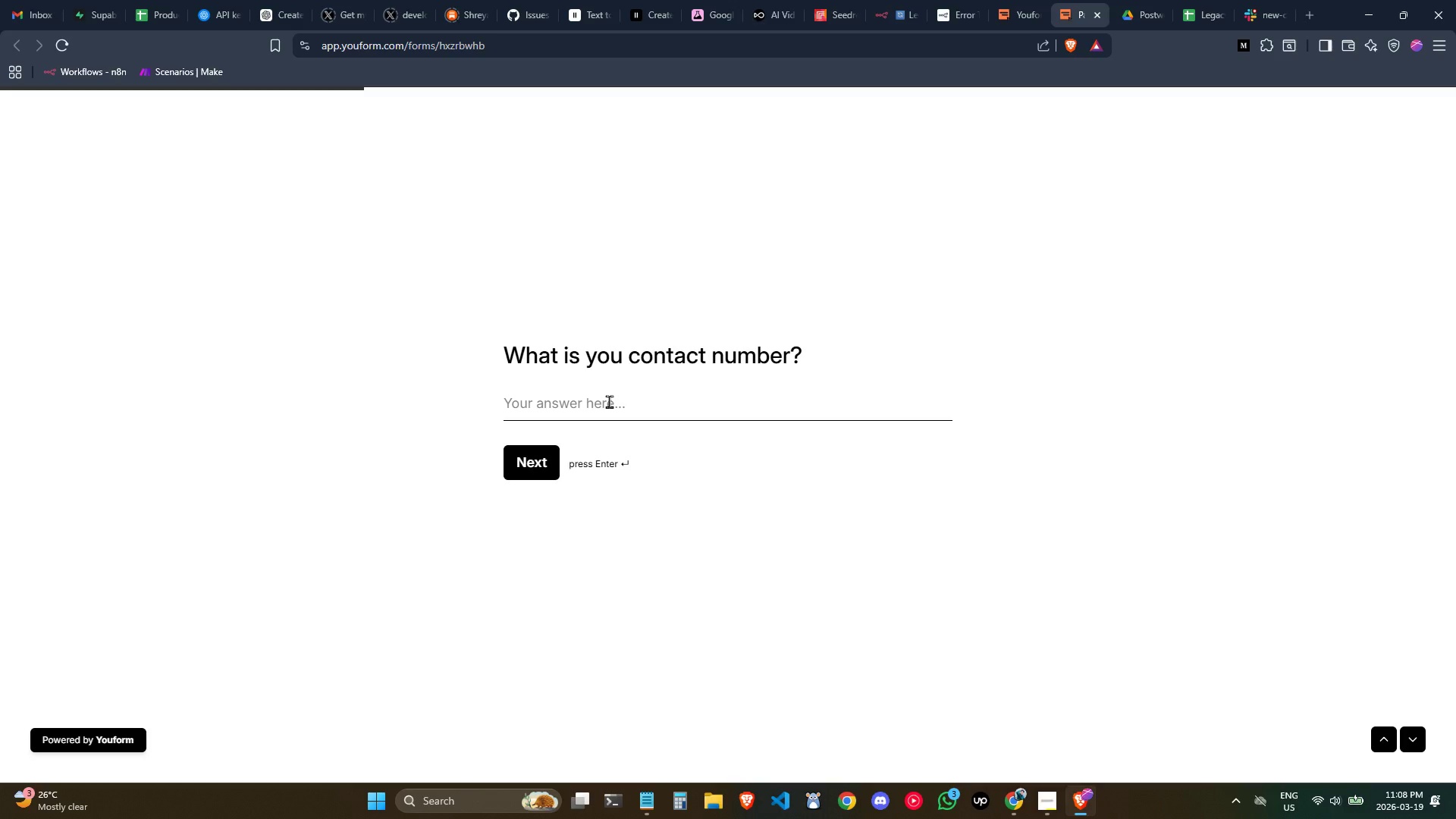 
type(+12345678)
 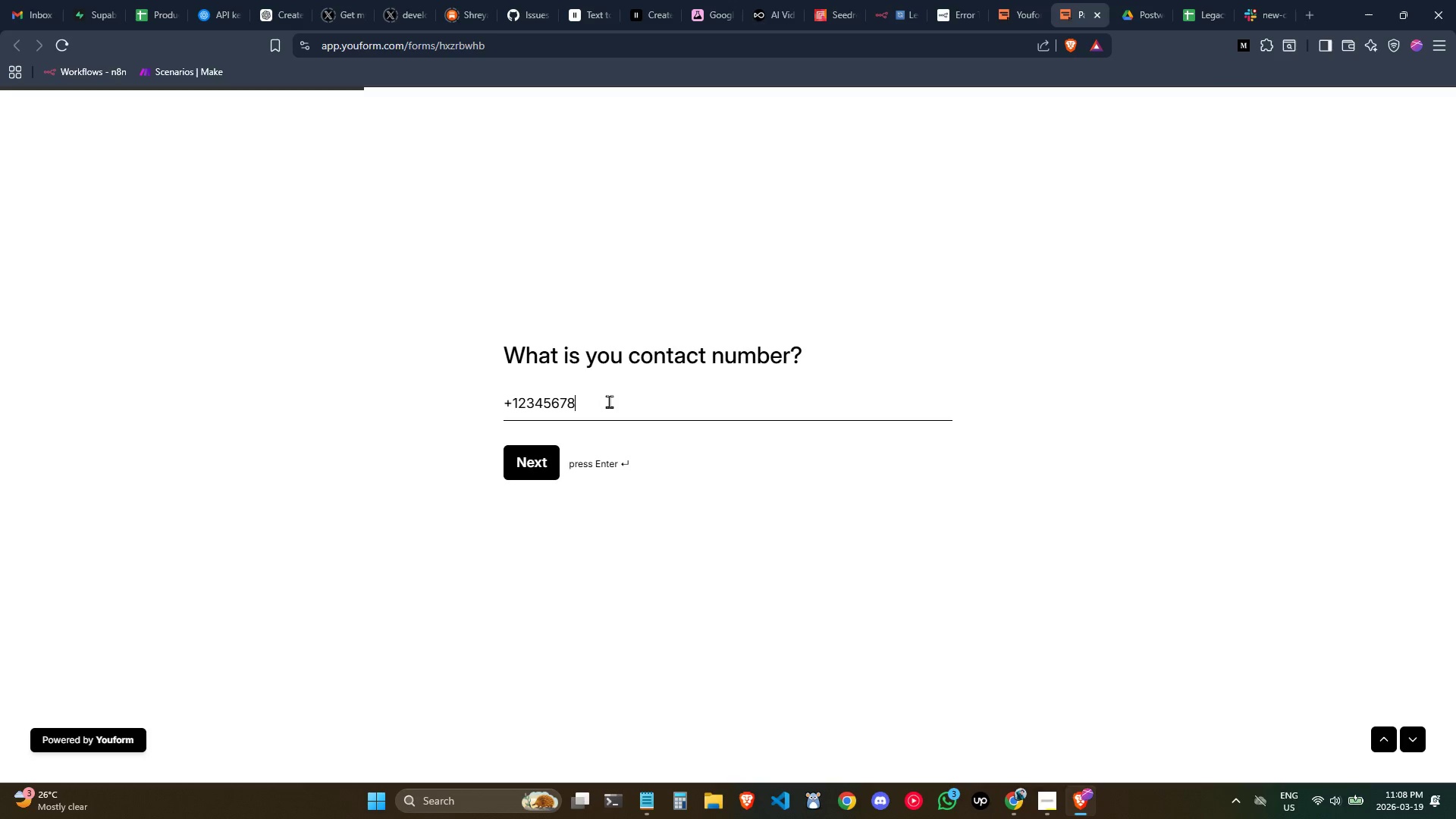 
key(Enter)
 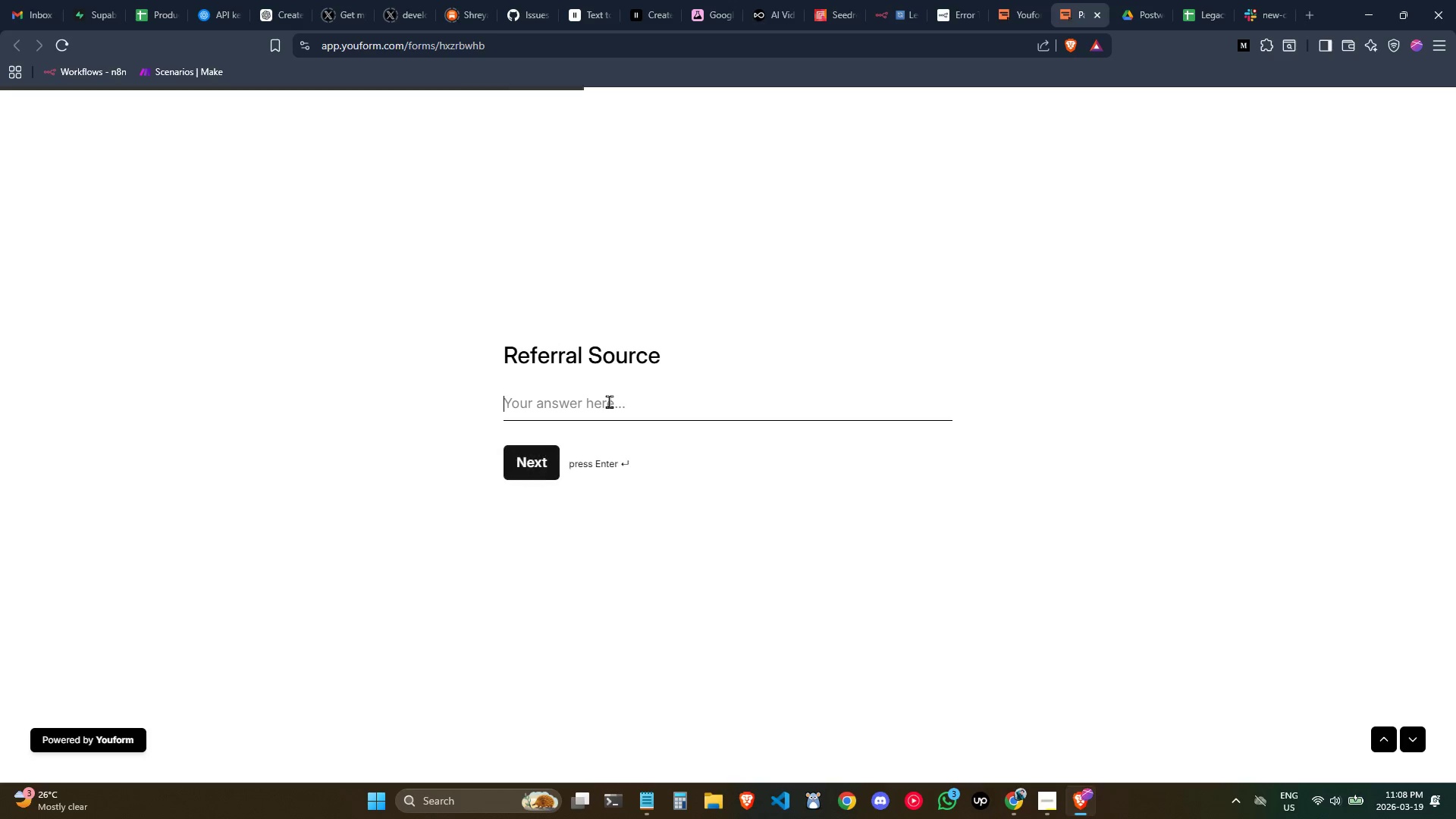 
type(Social Meida)
 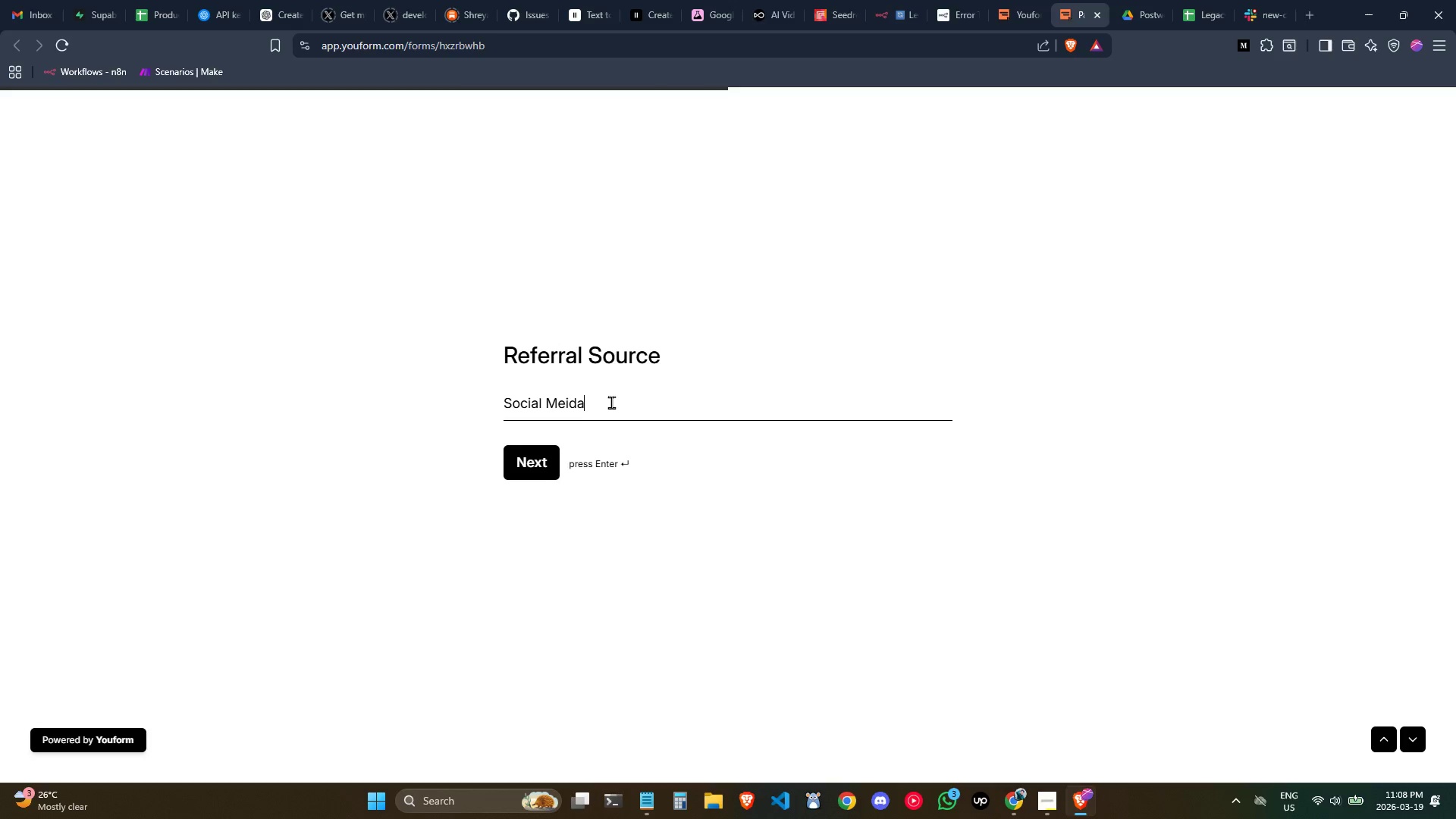 
key(Enter)
 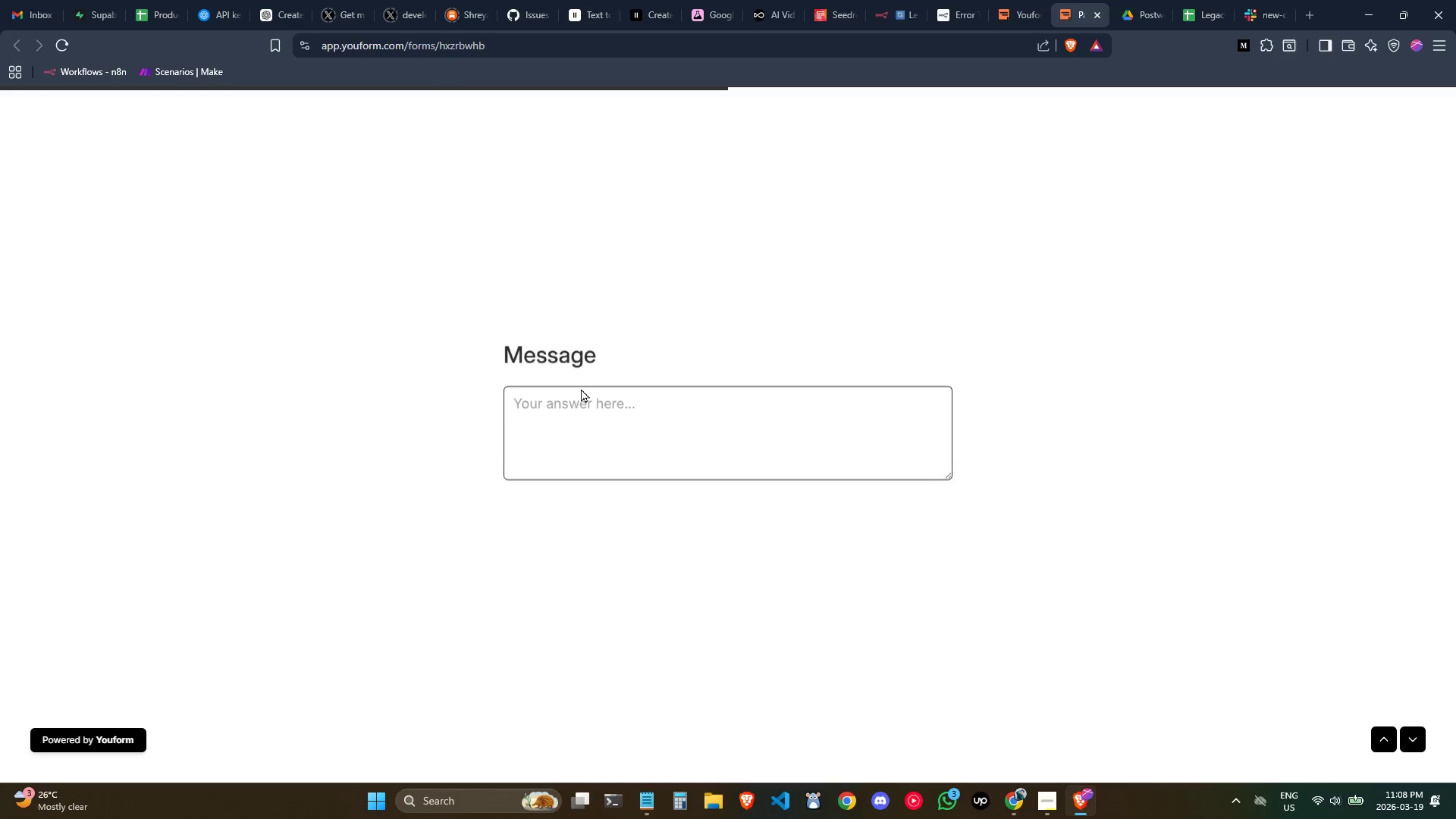 
left_click([581, 388])
 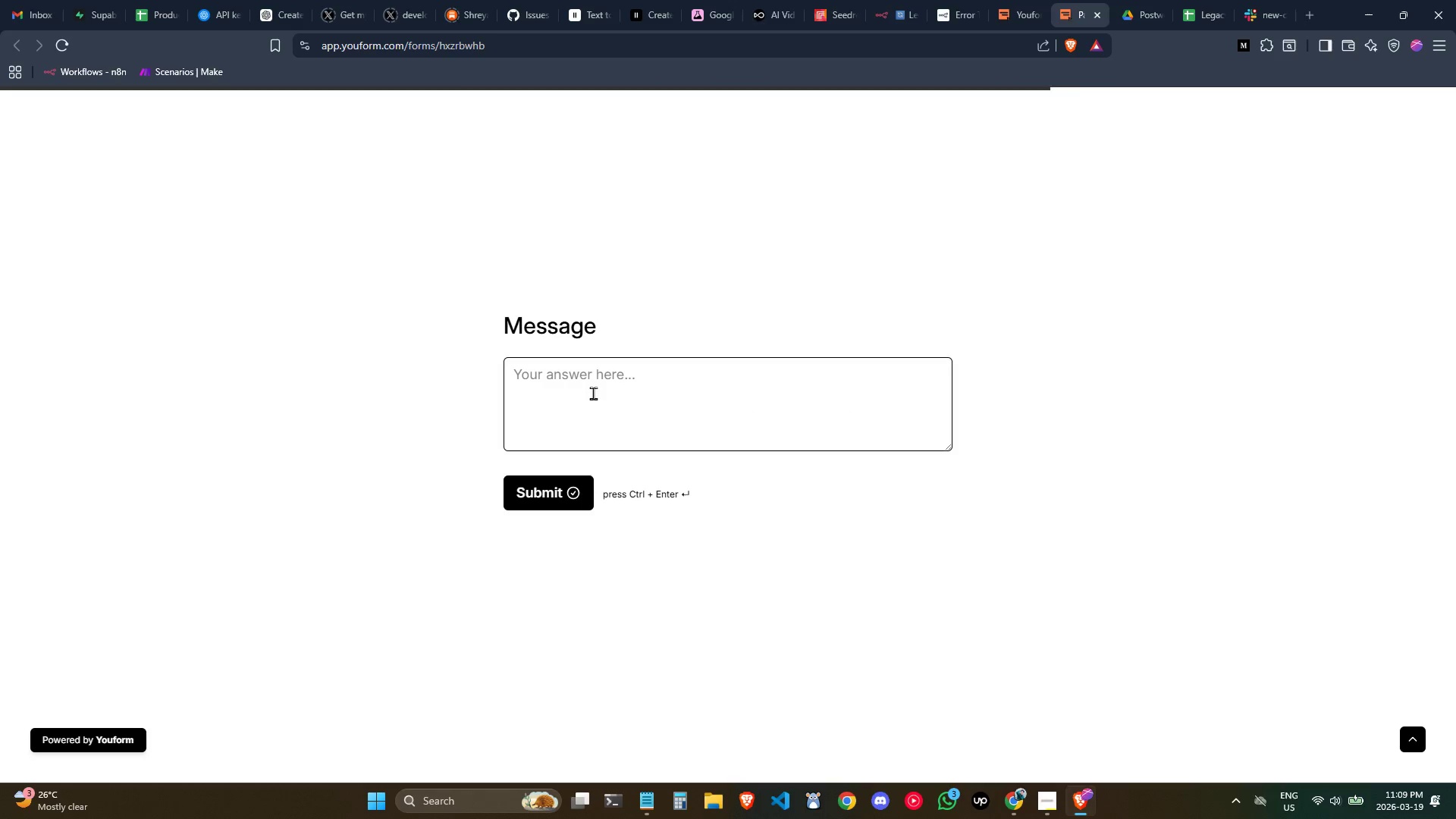 
type(So)
key(Backspace)
key(Backspace)
key(Backspace)
type(I need an urgent medicat)
key(Backspace)
type(l treatment)
 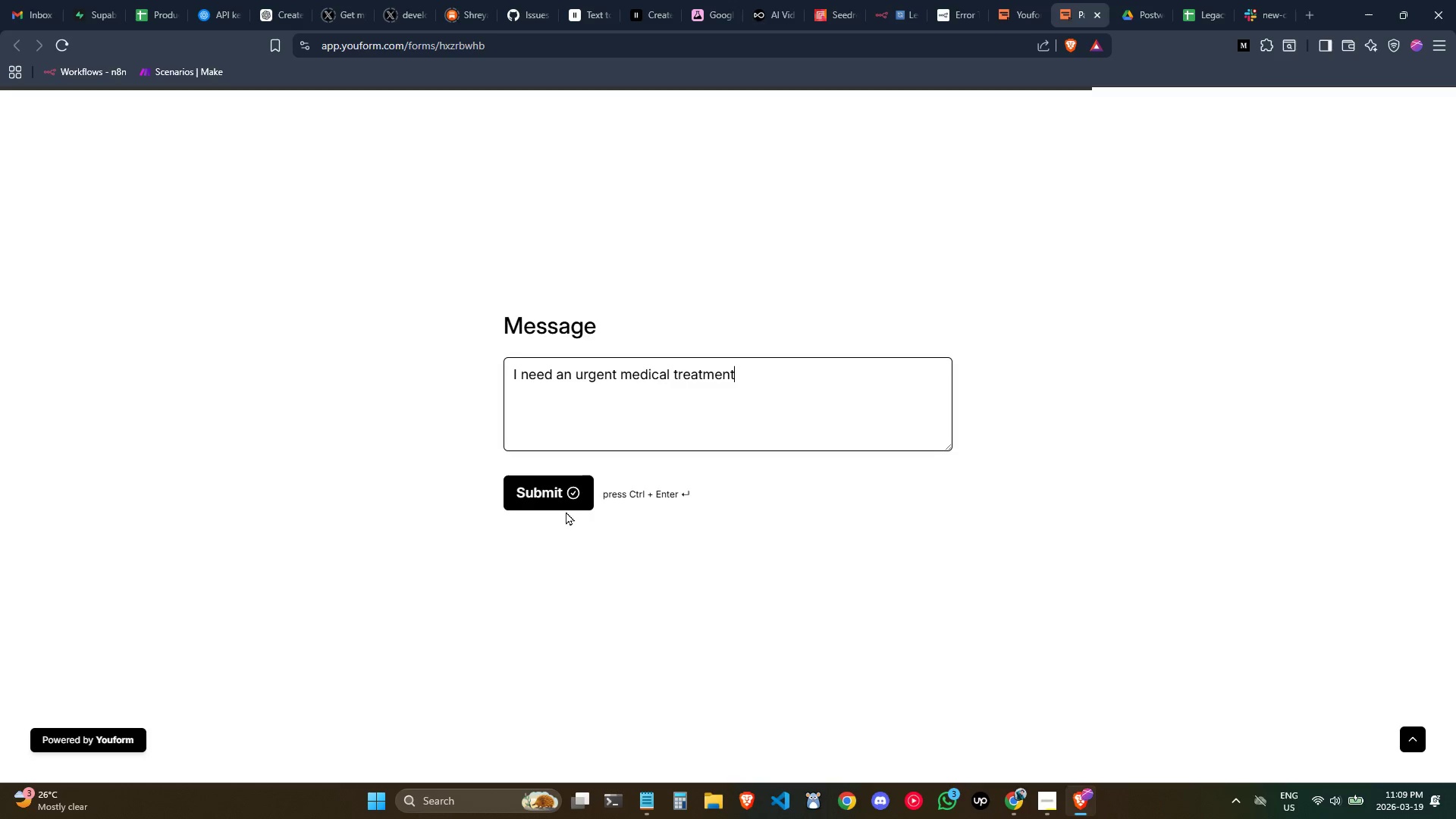 
left_click([566, 502])
 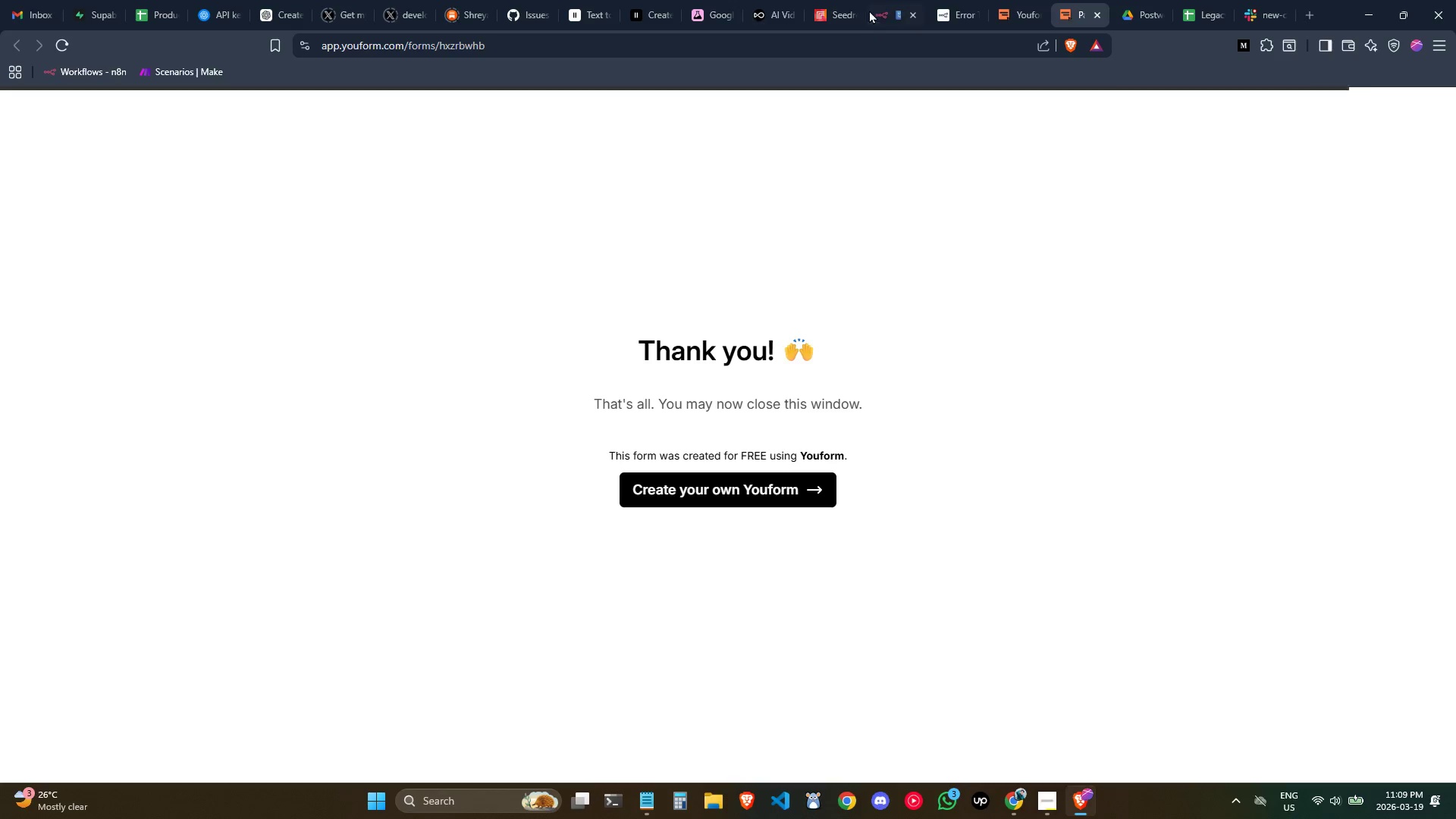 
left_click([883, 4])
 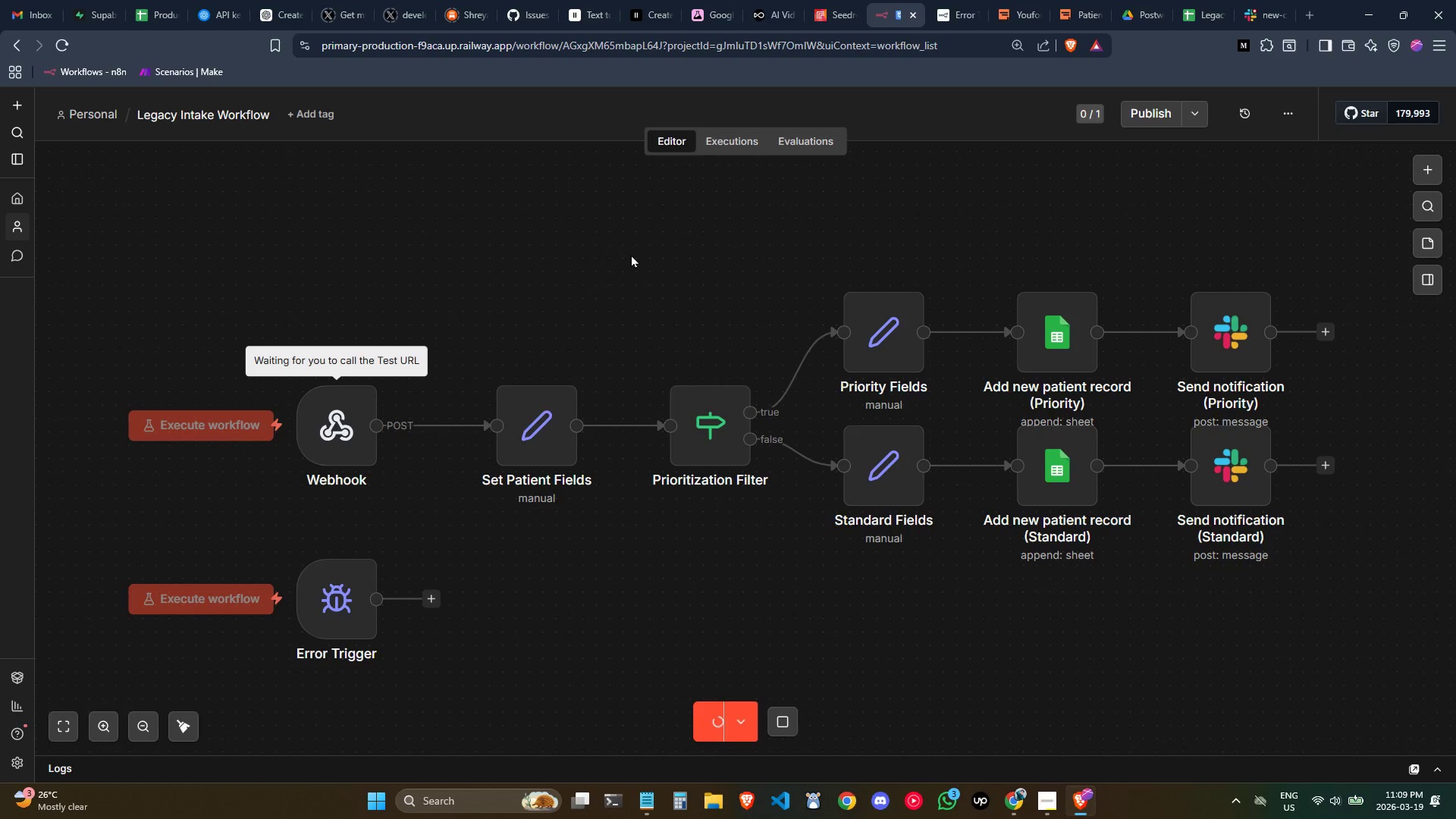 
wait(6.7)
 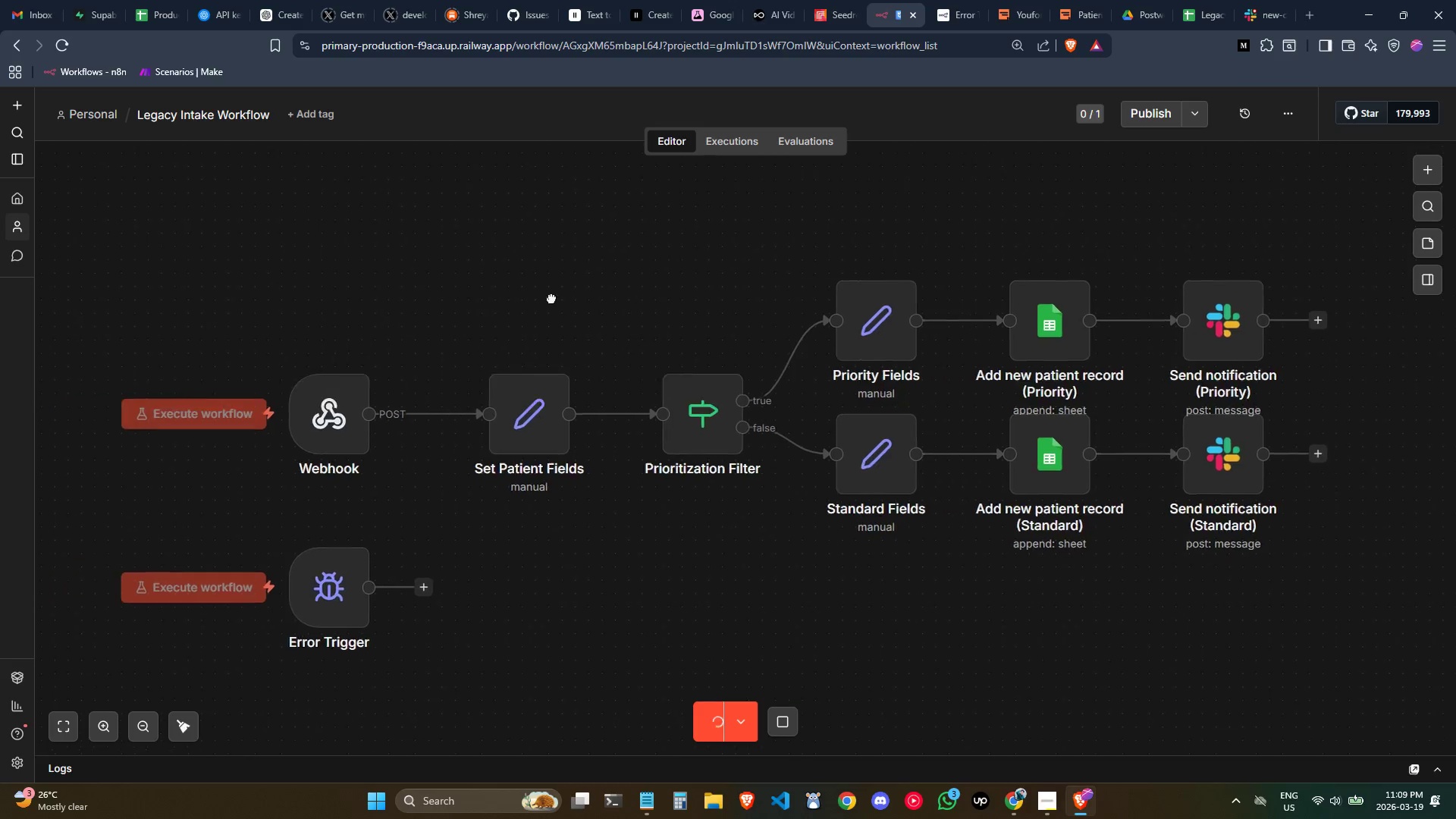 
left_click([1048, 655])
 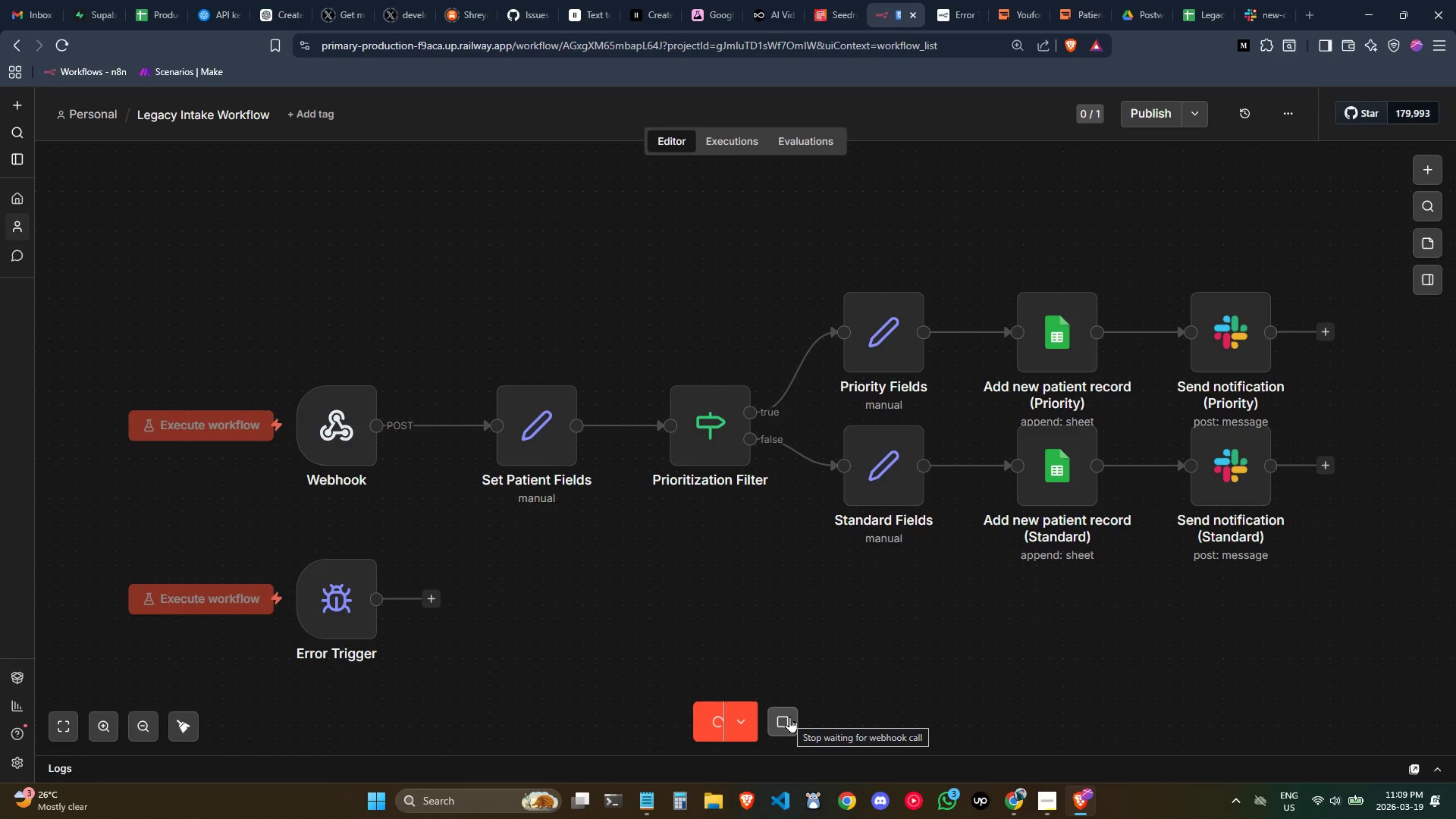 
scroll: coordinate [726, 614], scroll_direction: down, amount: 1.0
 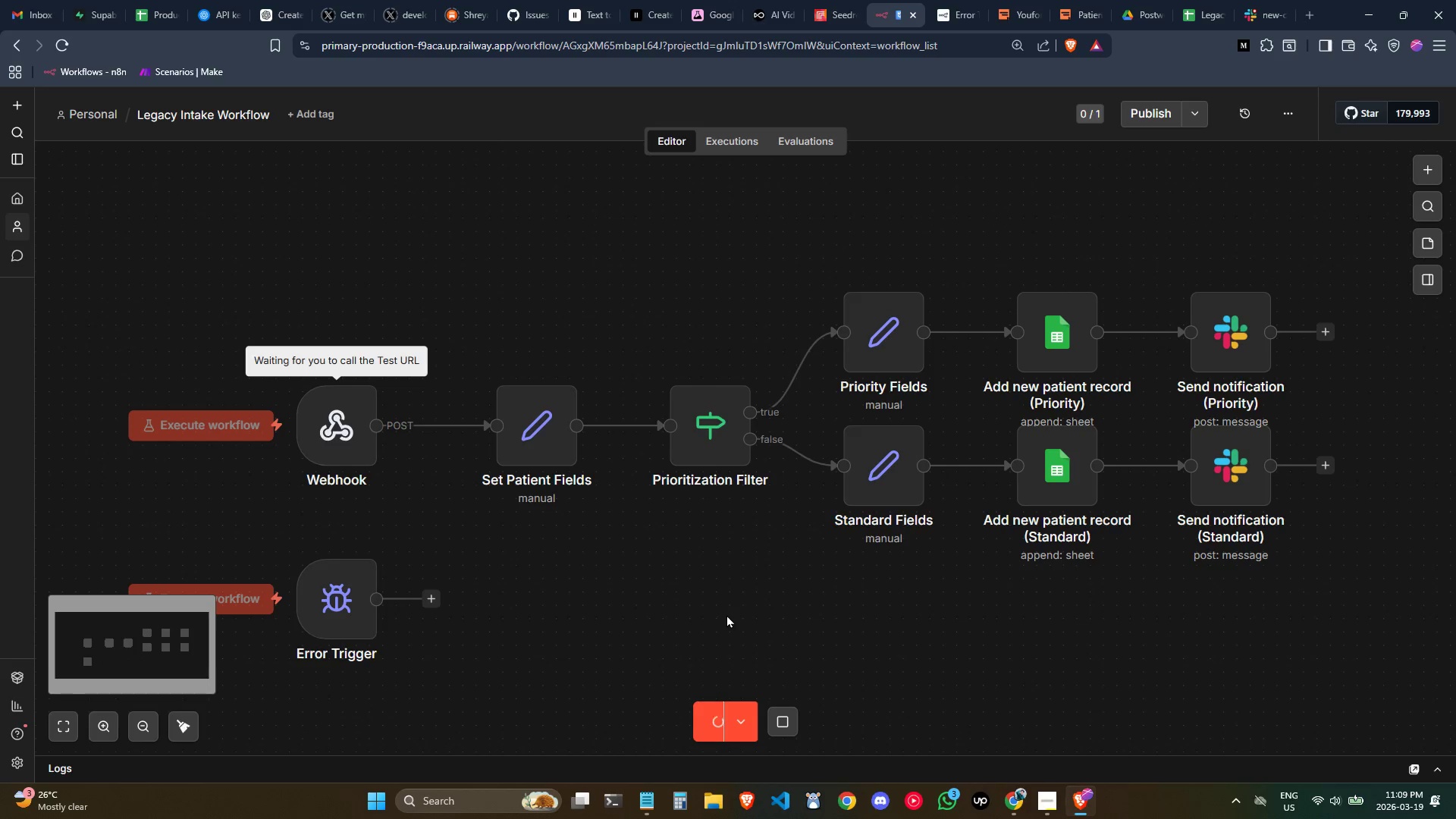 
hold_key(key=ControlLeft, duration=0.34)
scroll: coordinate [726, 614], scroll_direction: none, amount: 0.0
 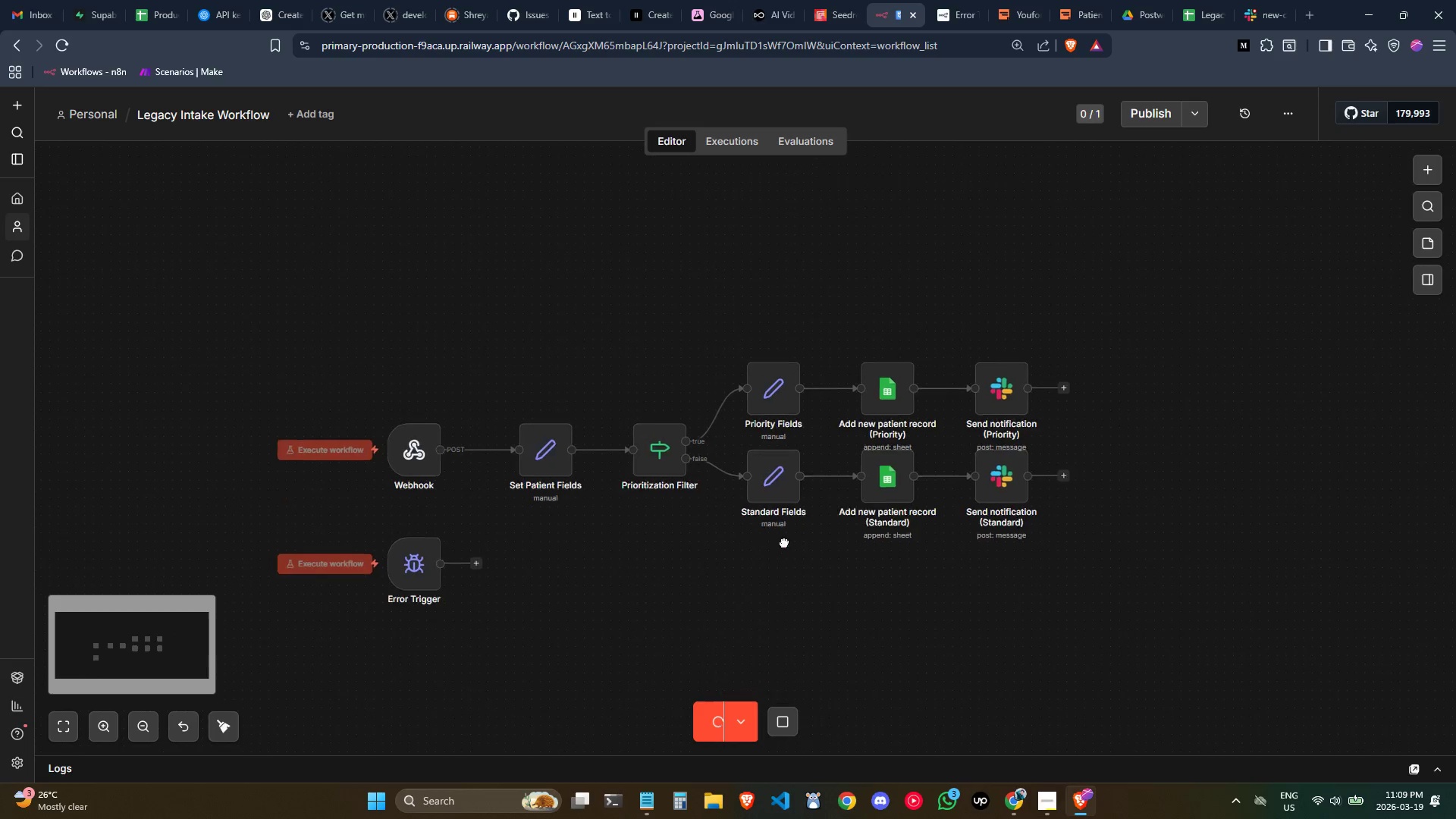 
hold_key(key=ControlLeft, duration=0.55)
scroll: coordinate [742, 554], scroll_direction: none, amount: 0.0
 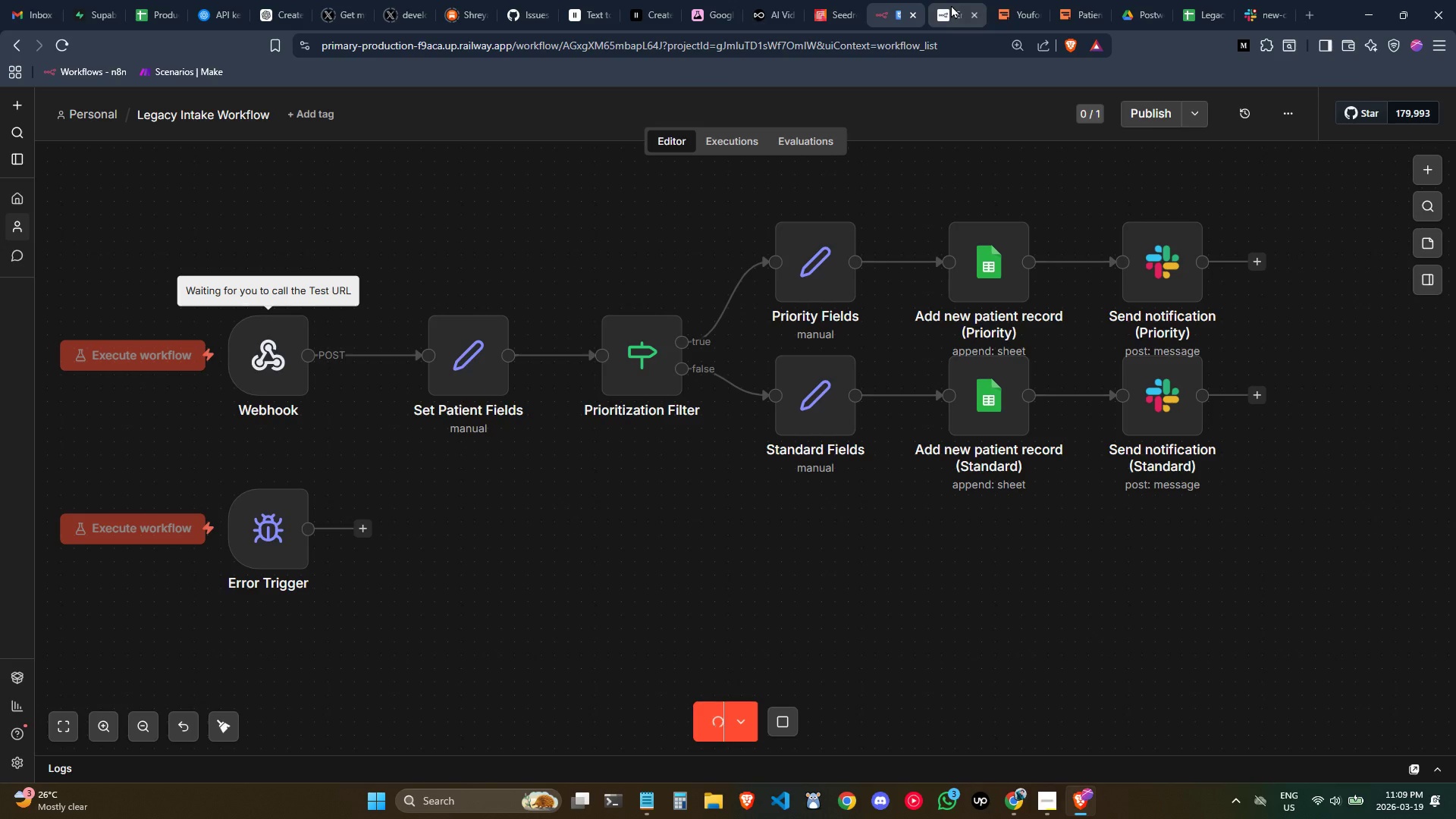 
left_click([1281, 0])
 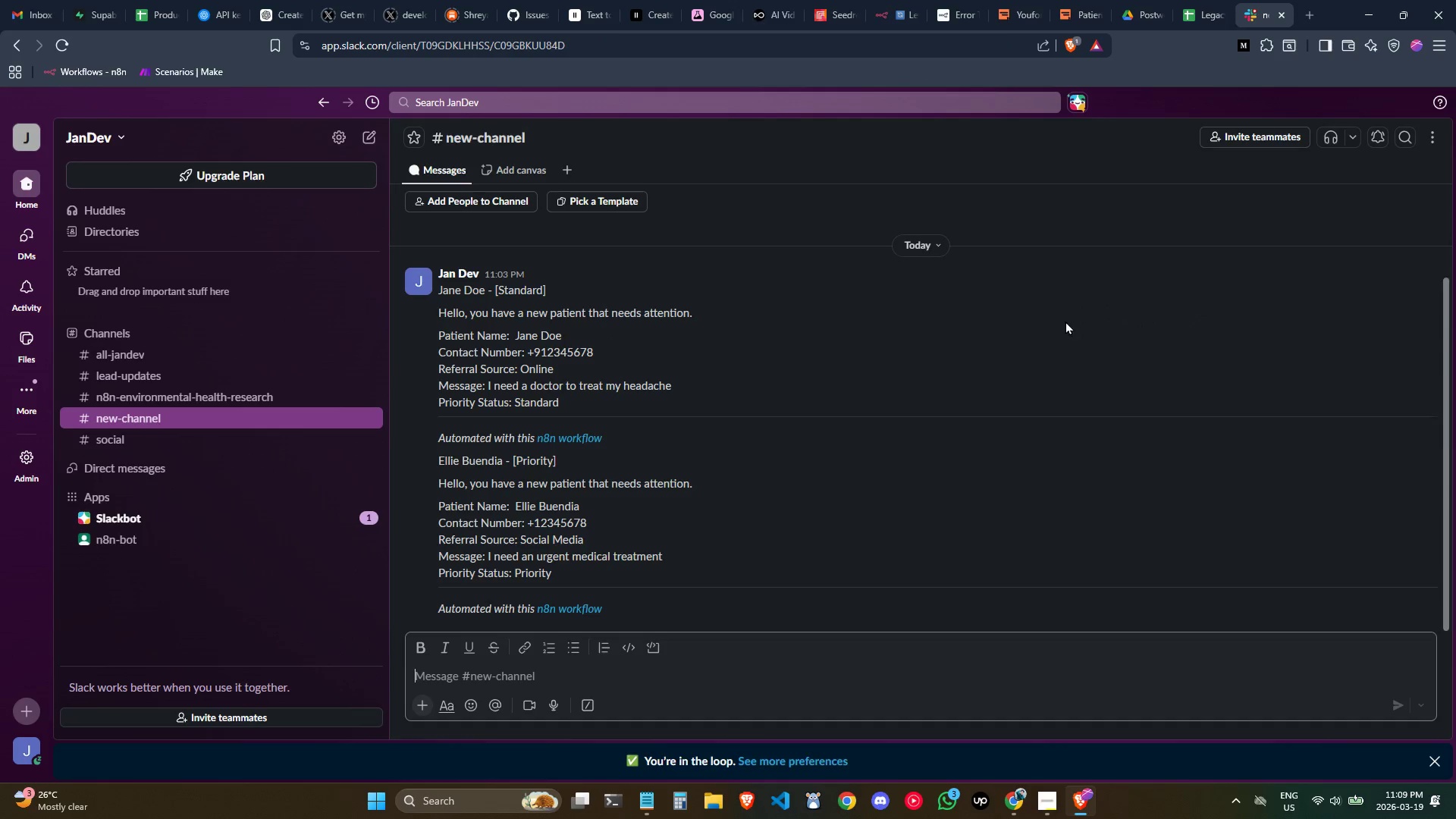 
scroll: coordinate [944, 409], scroll_direction: none, amount: 0.0
 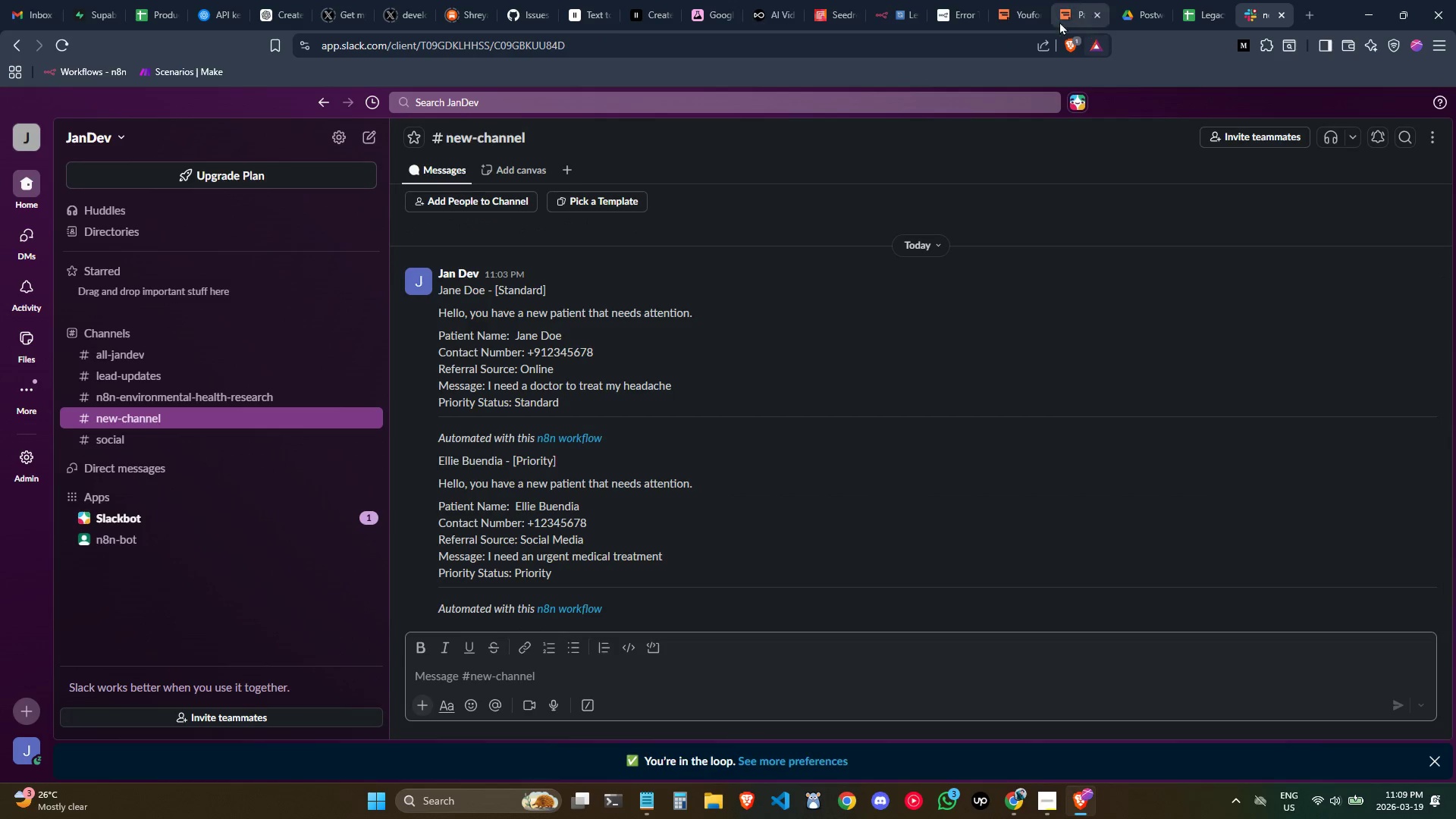 
left_click([902, 0])
 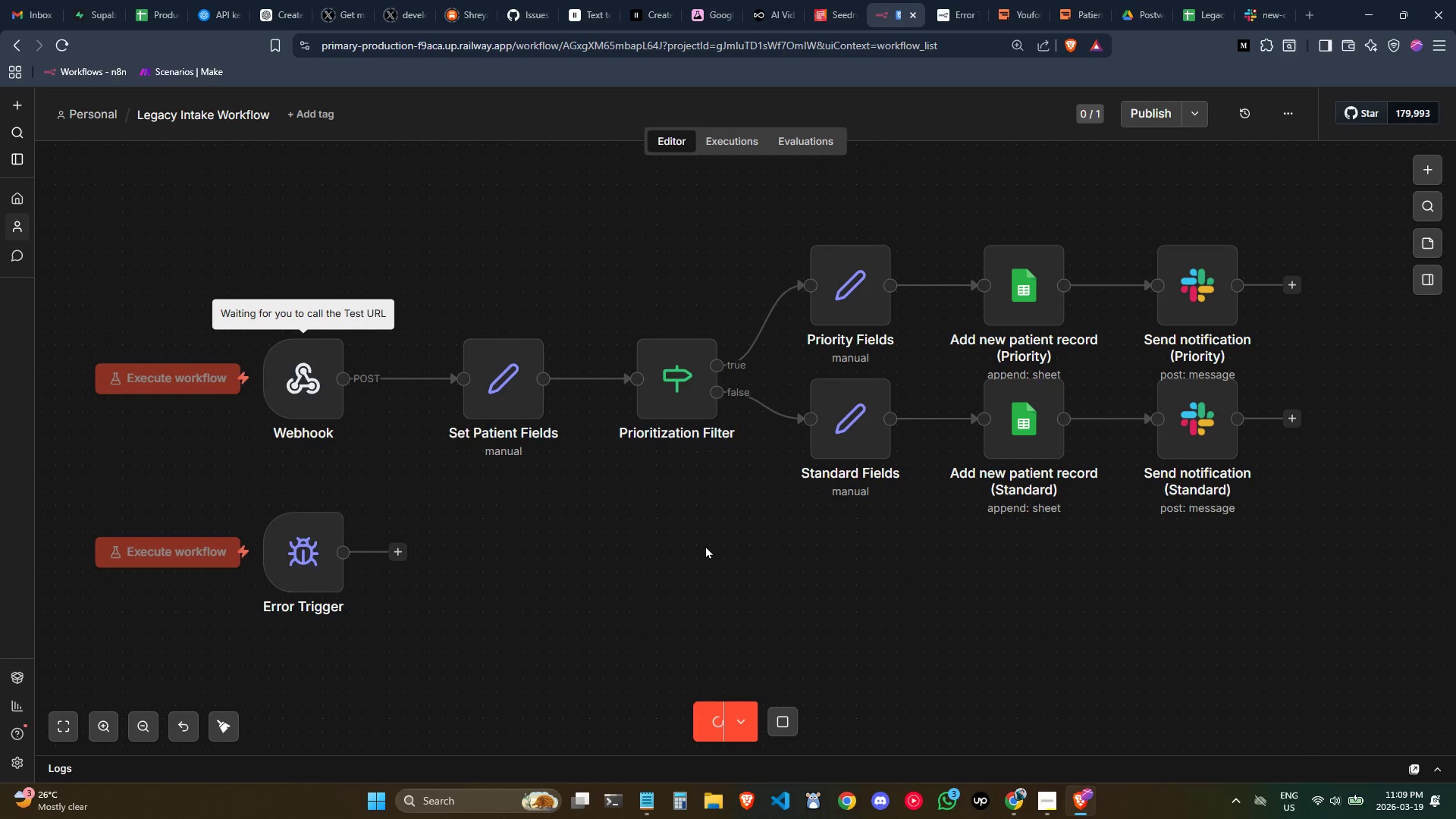 
wait(7.78)
 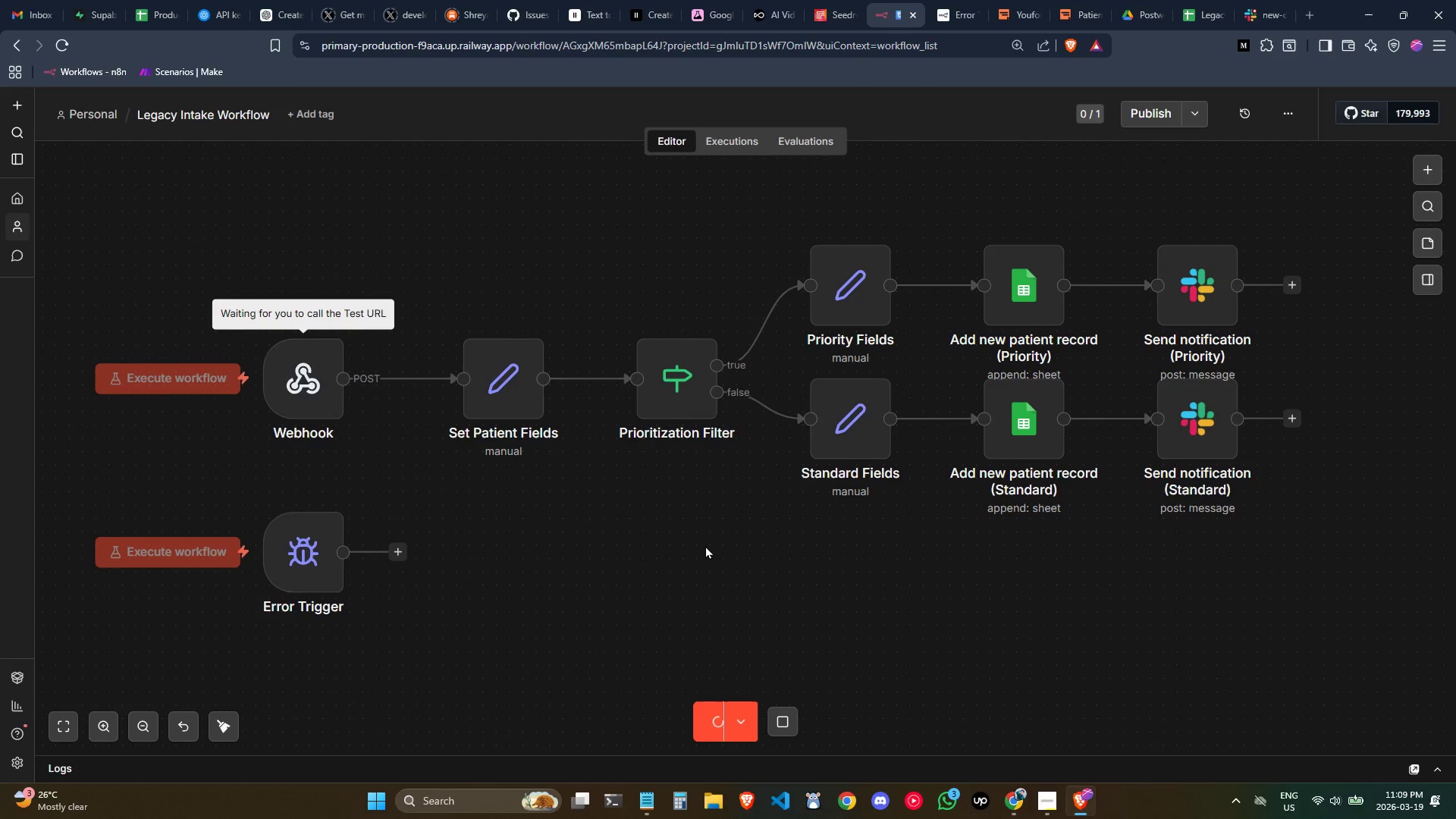 
left_click([789, 723])
 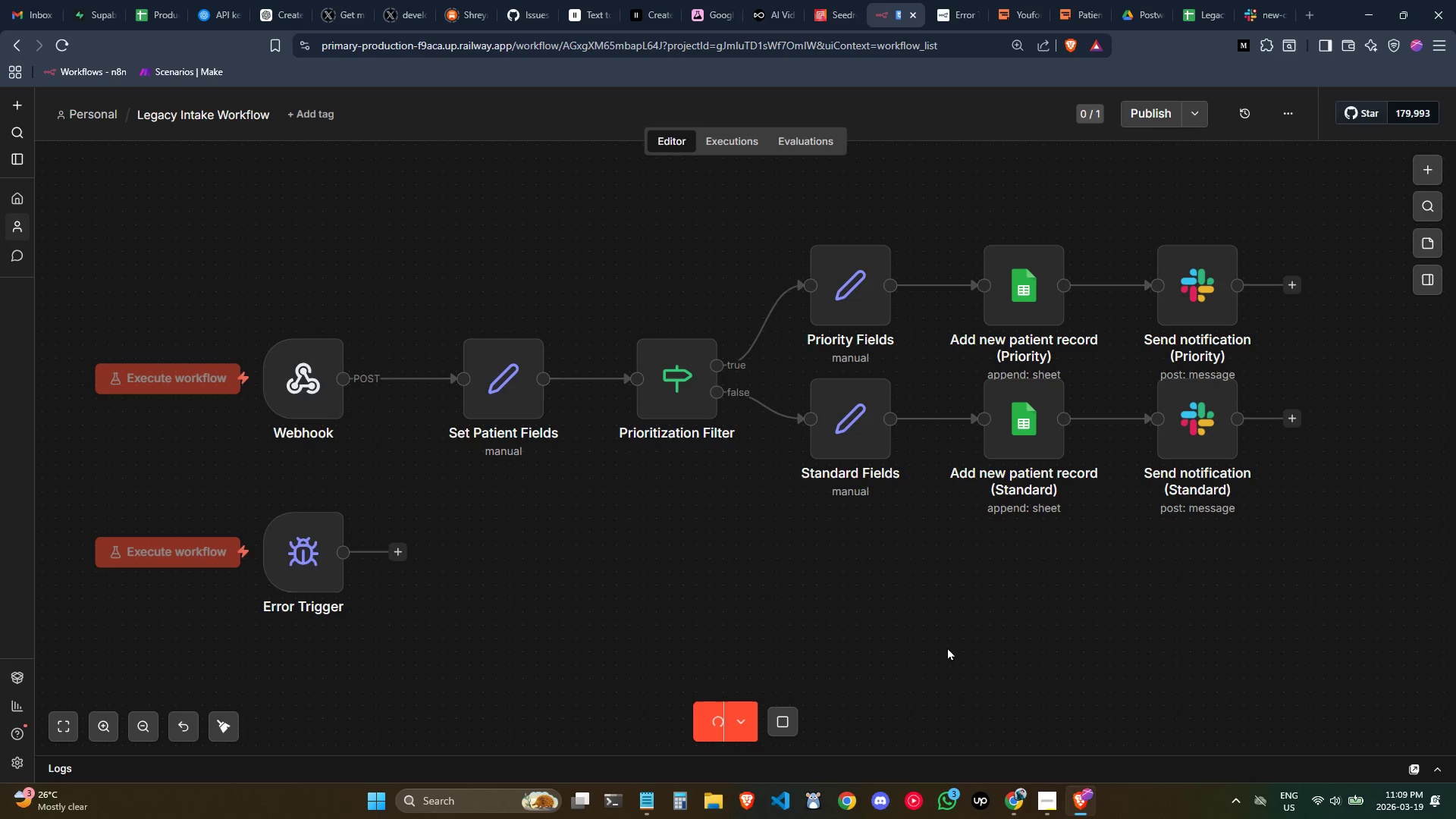 
scroll: coordinate [889, 610], scroll_direction: none, amount: 0.0
 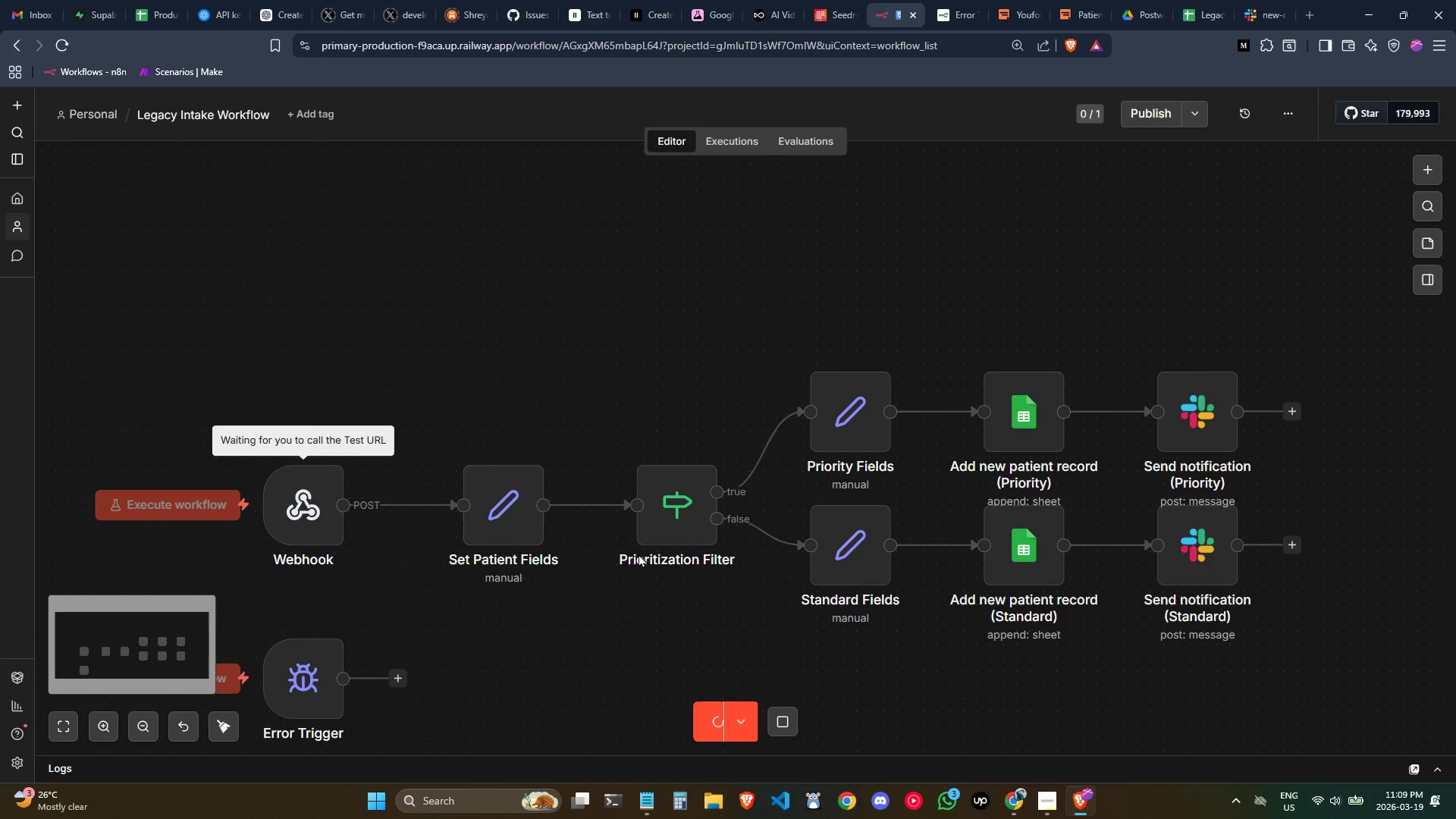 
scroll: coordinate [745, 508], scroll_direction: down, amount: 1.0
 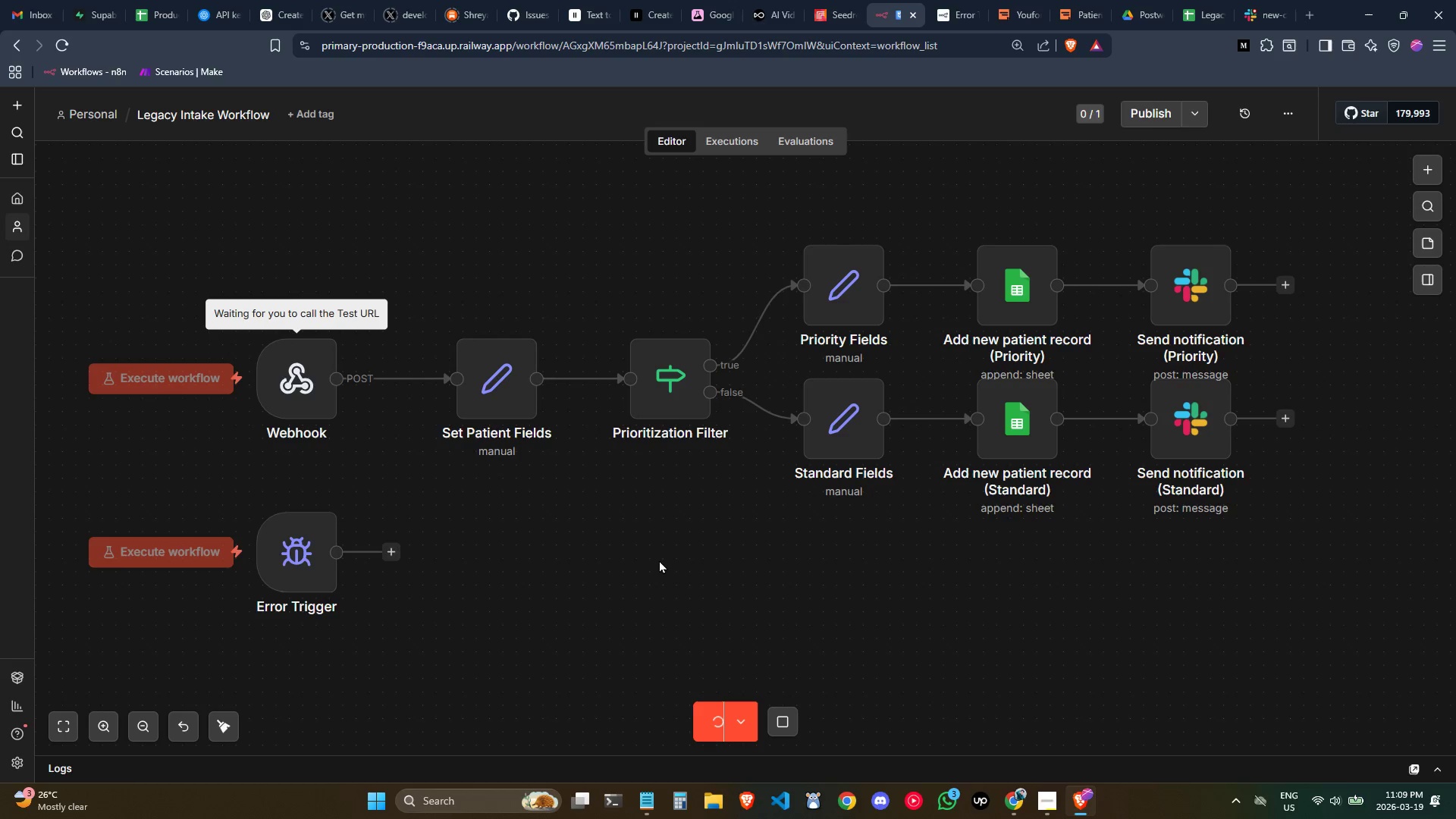 
wait(6.0)
 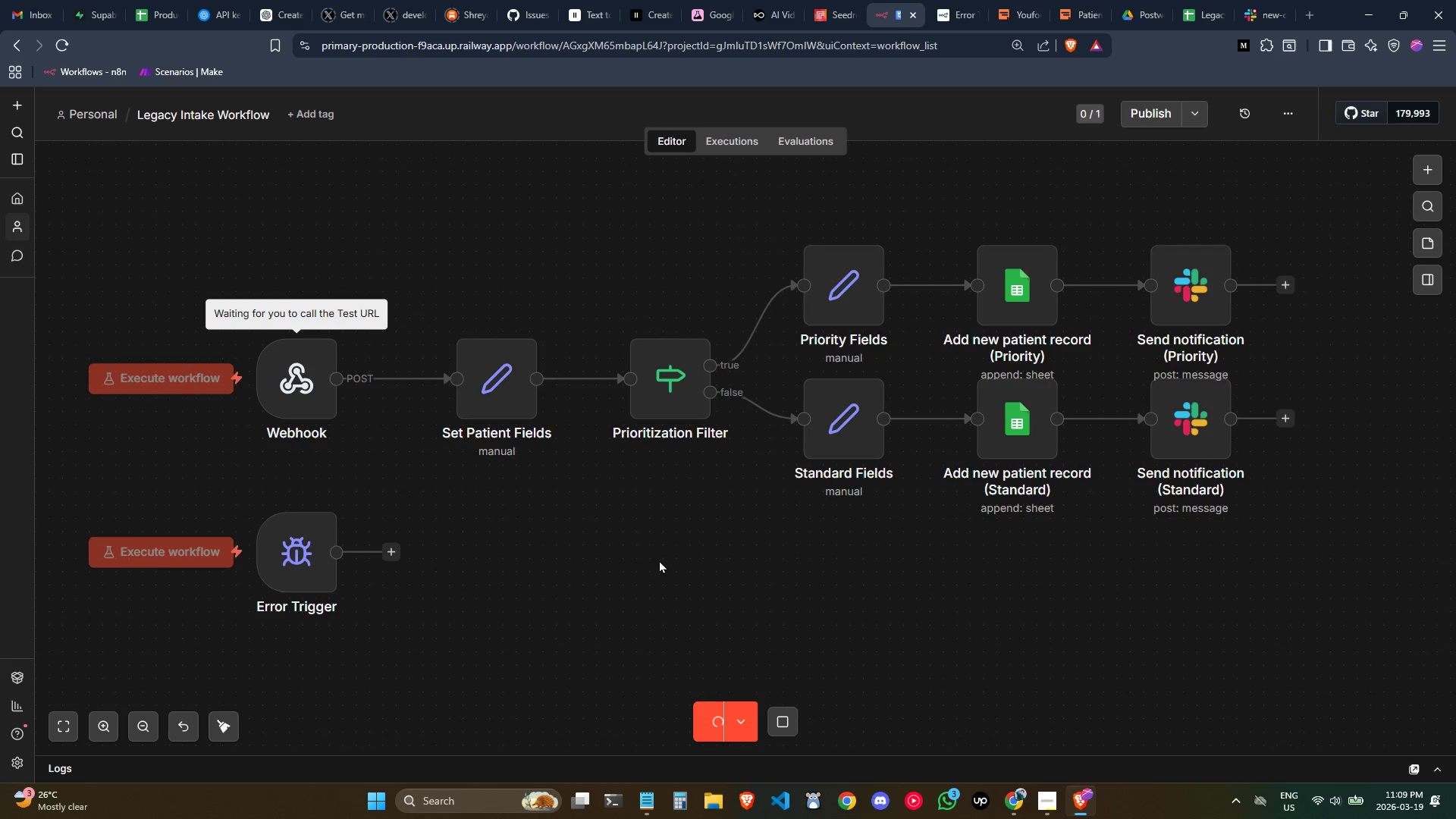 
left_click_drag(start_coordinate=[471, 193], to_coordinate=[467, 193])
 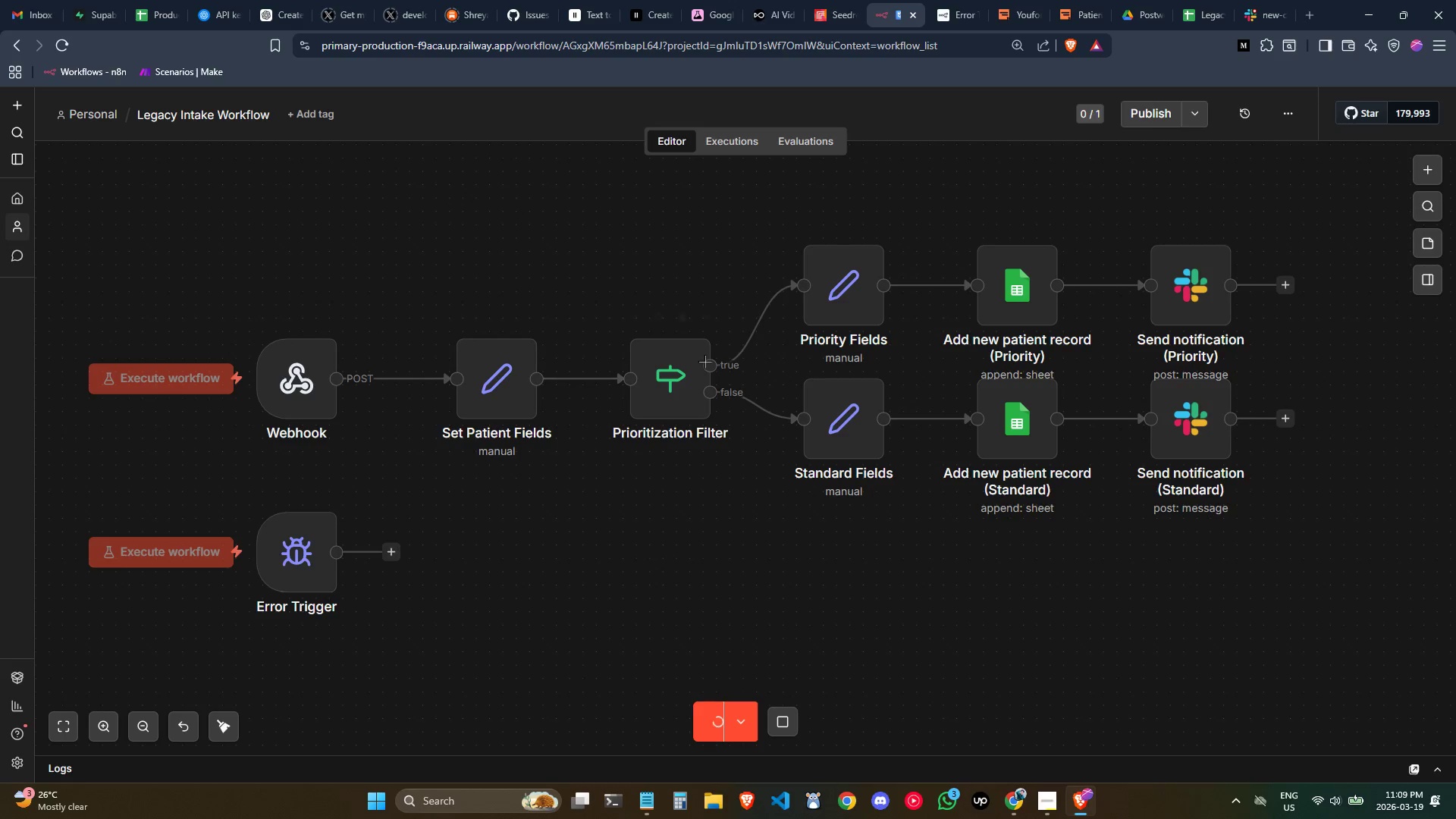 
scroll: coordinate [762, 417], scroll_direction: up, amount: 1.0
 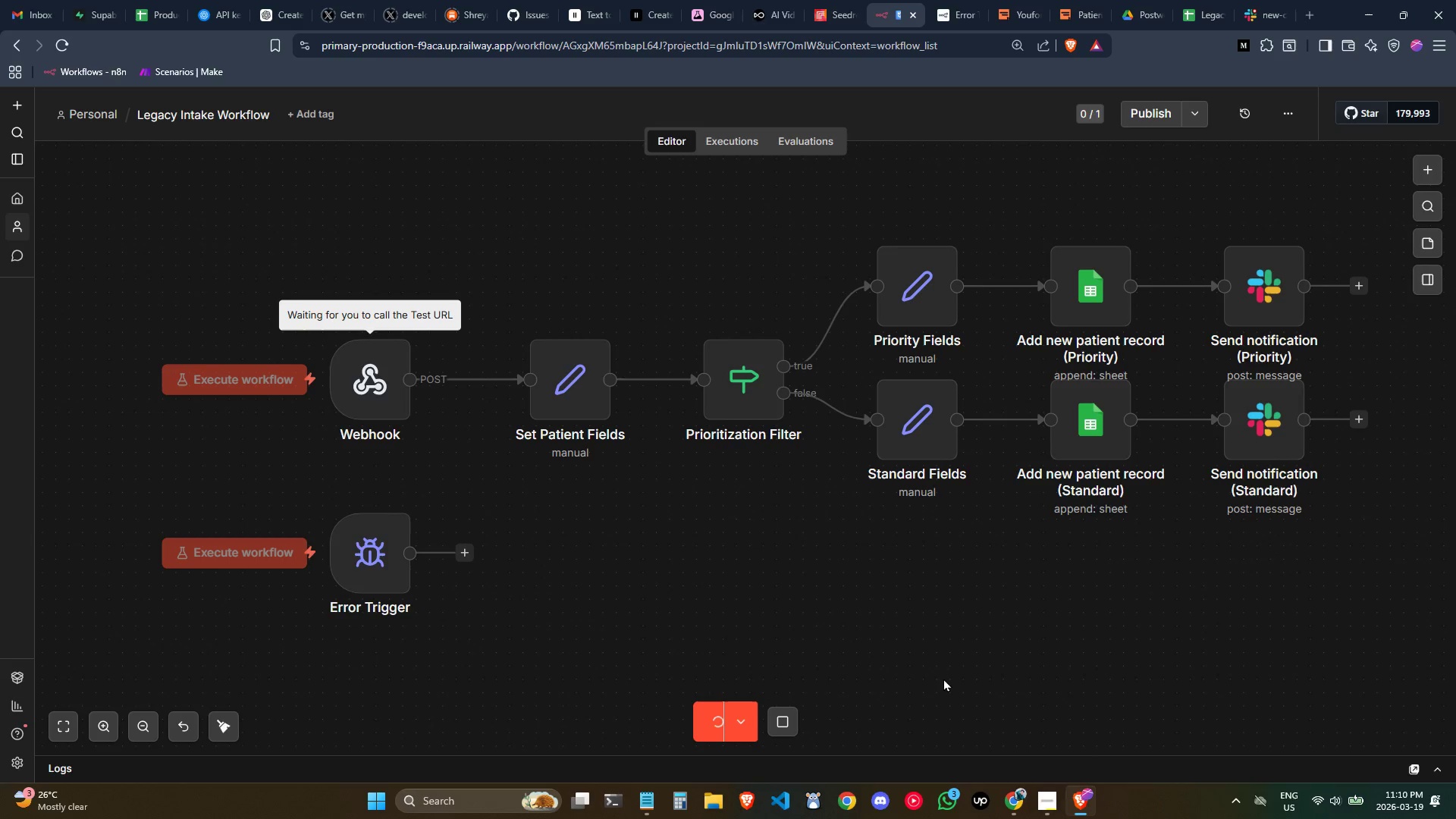 
wait(8.34)
 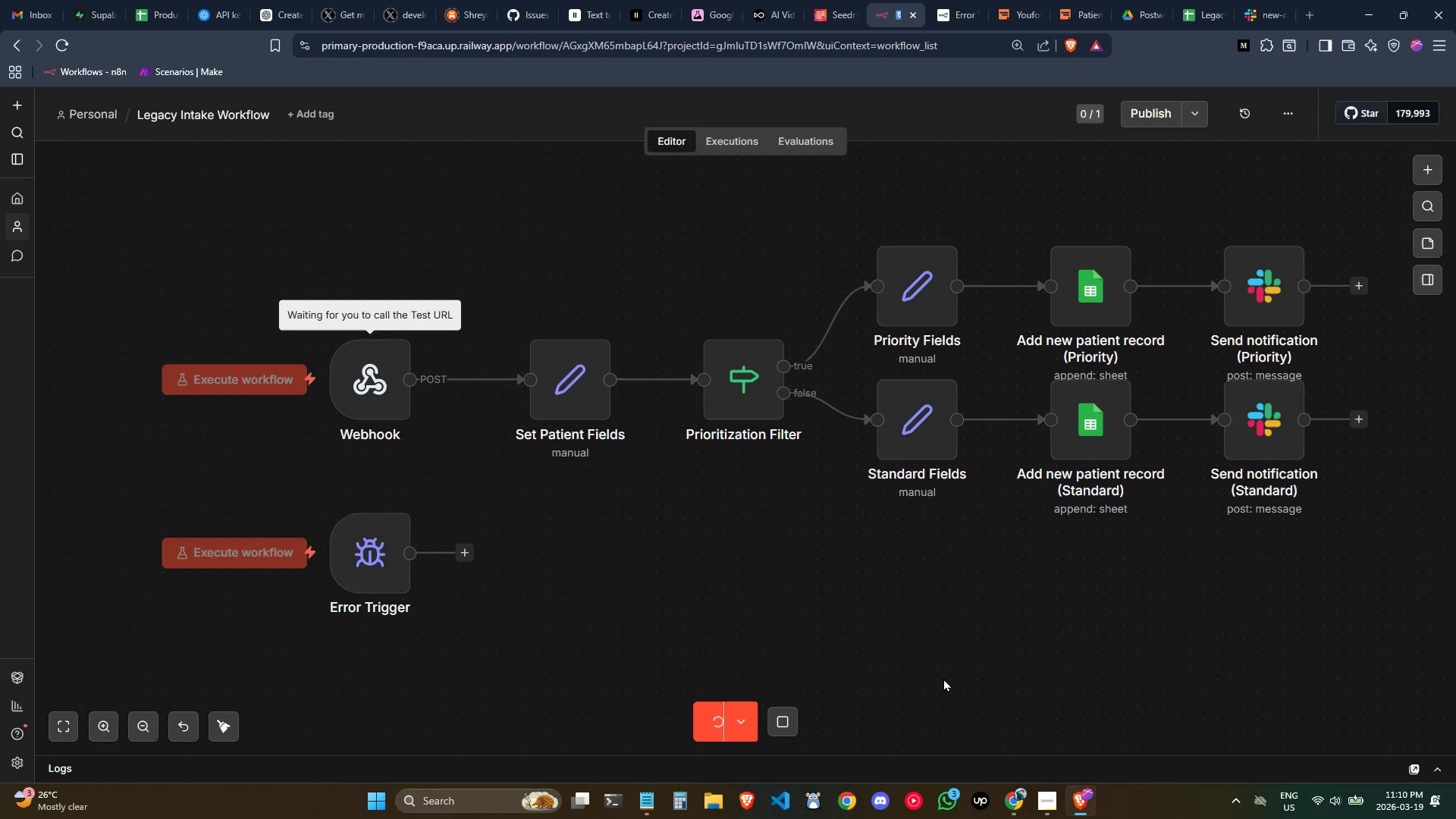 
left_click([1200, 2])
 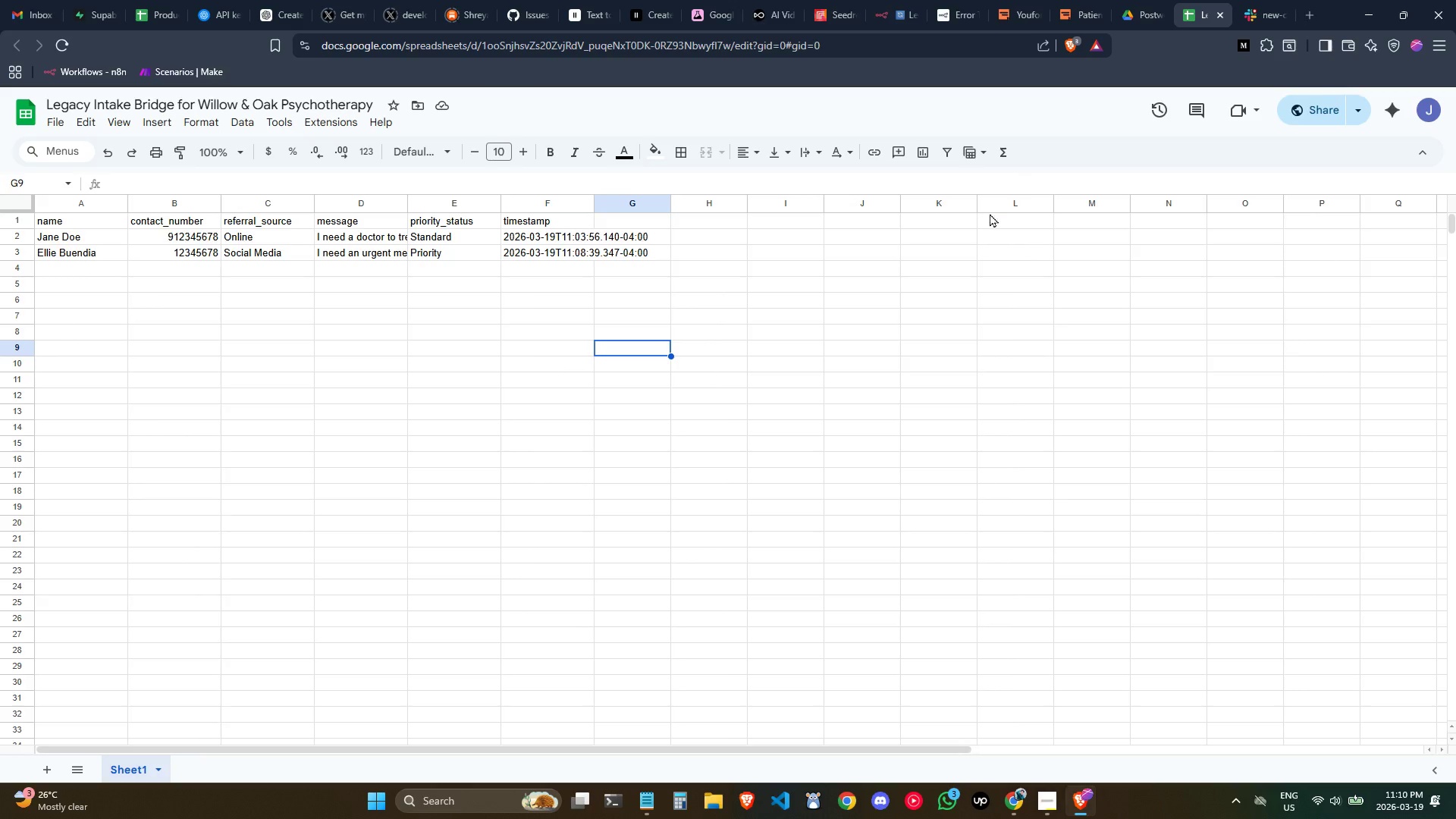 
left_click([943, 284])
 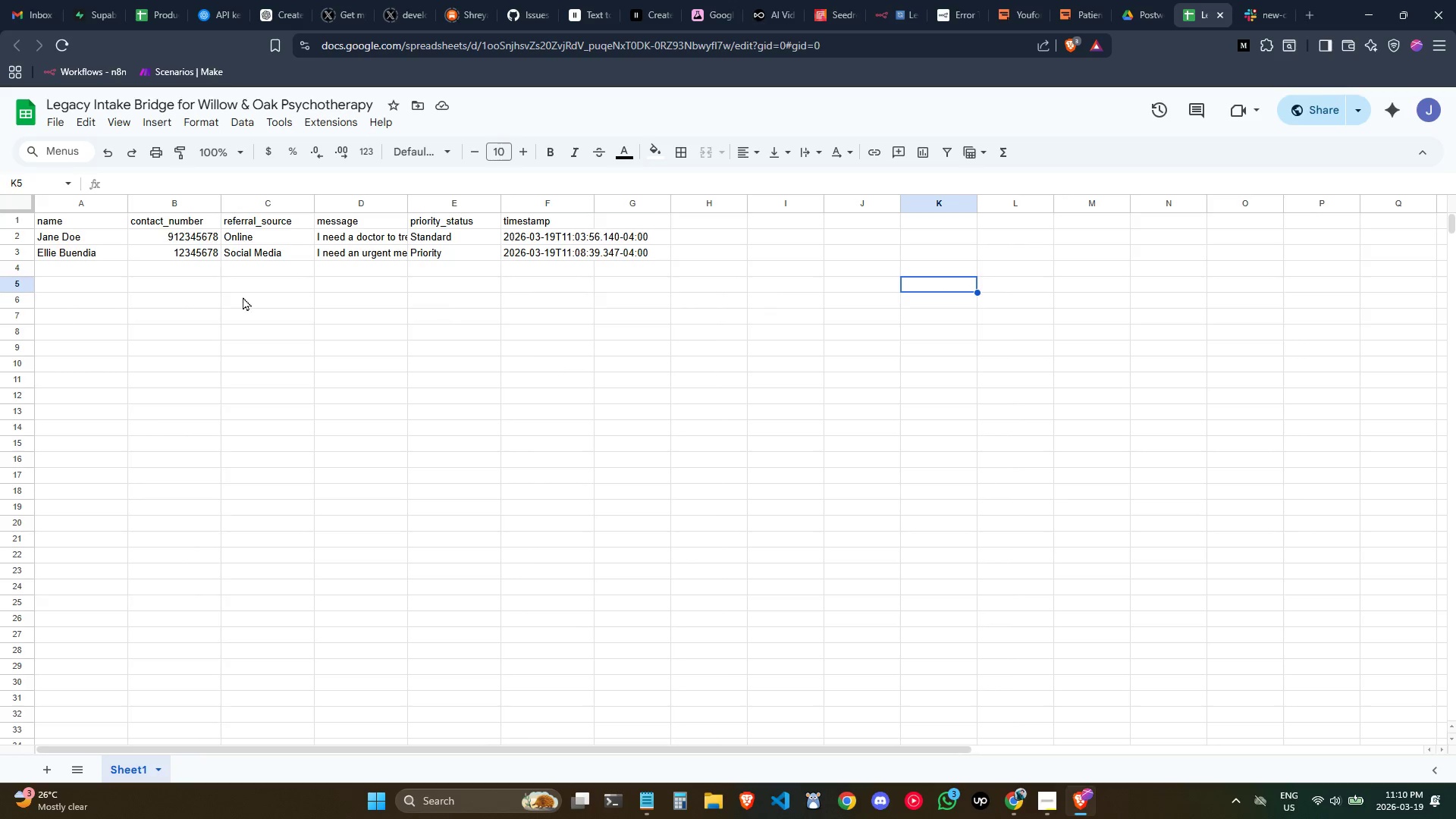 
left_click([176, 236])
 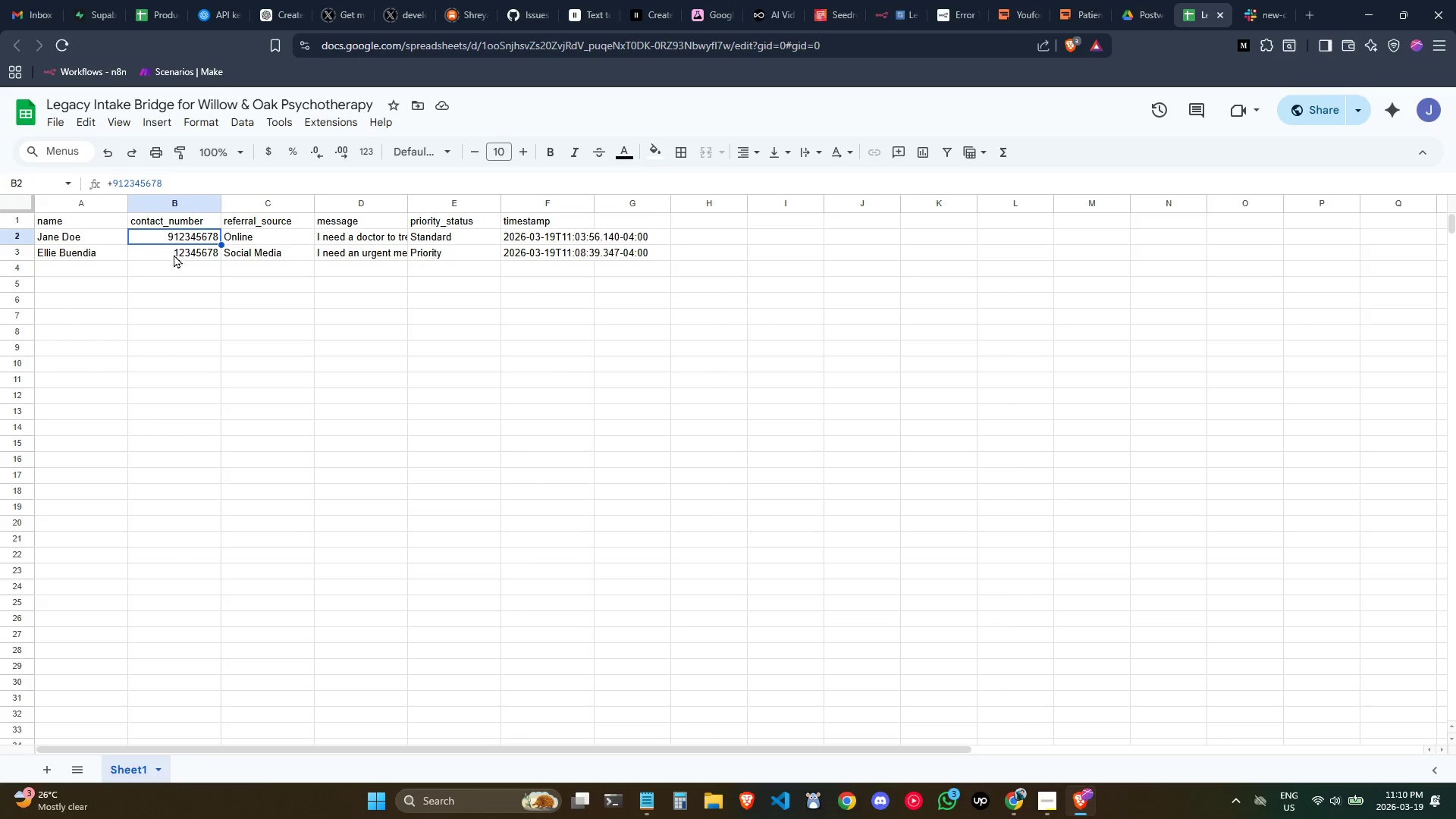 
left_click([174, 254])
 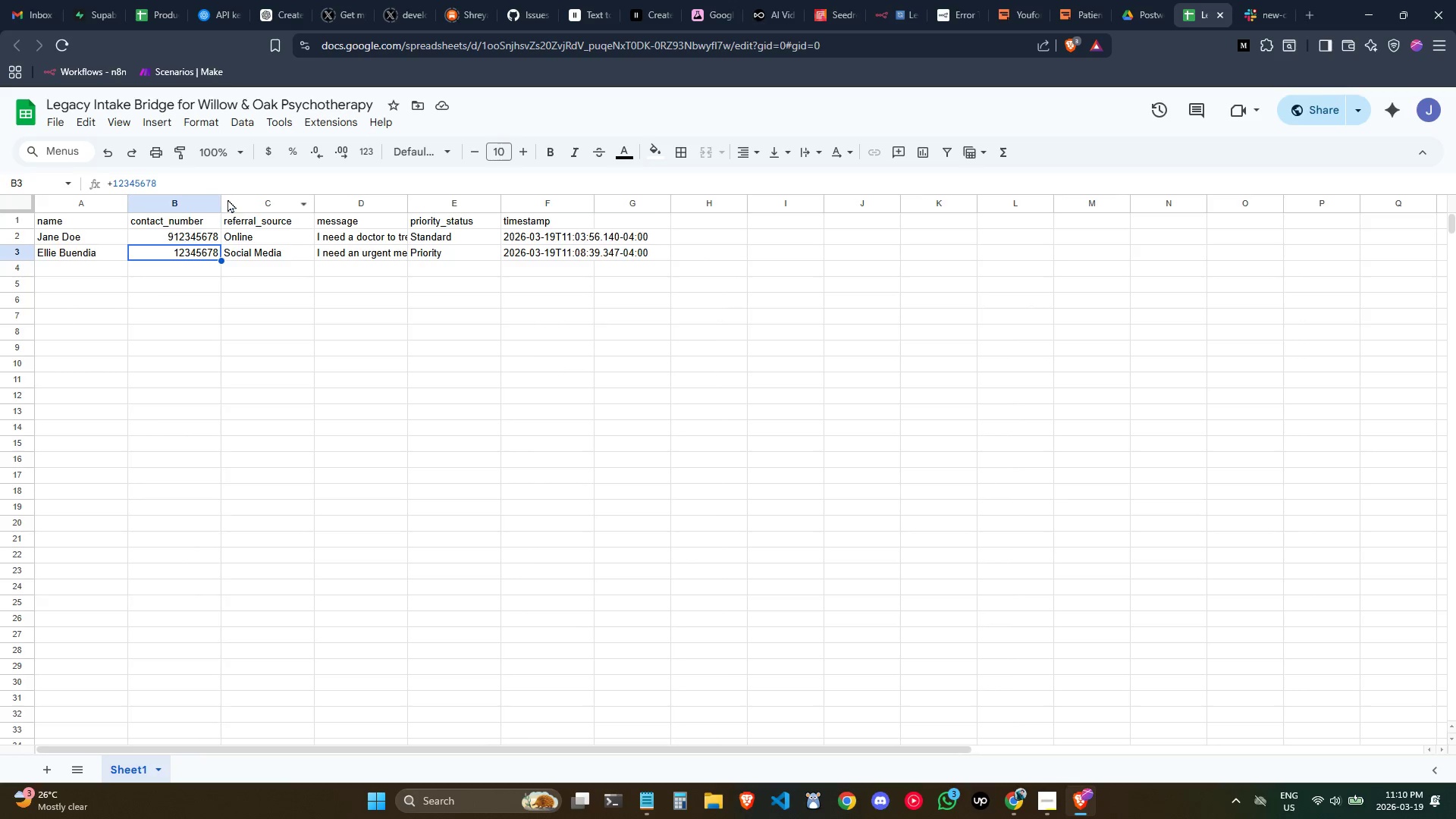 
left_click([176, 203])
 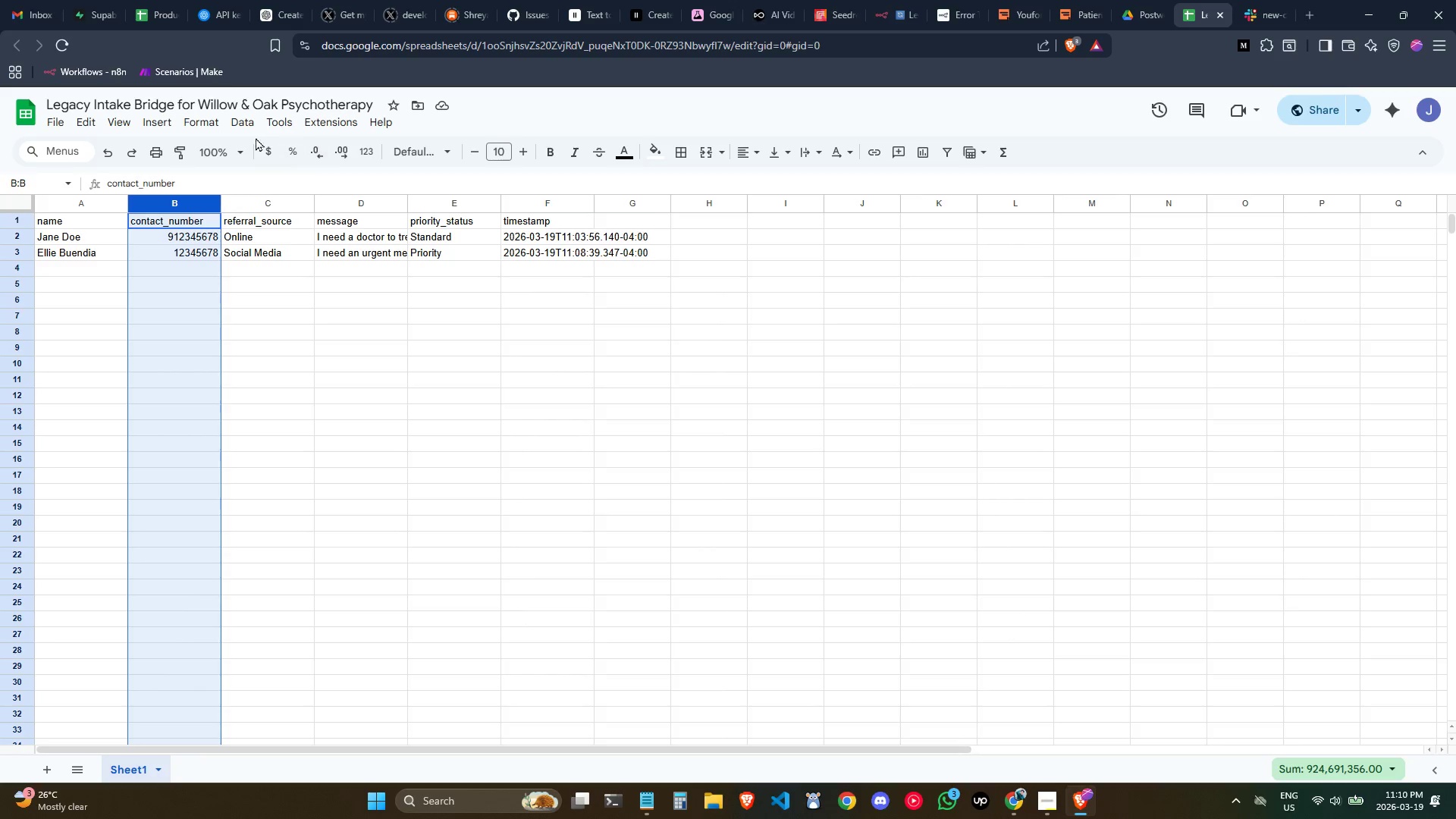 
left_click([208, 119])
 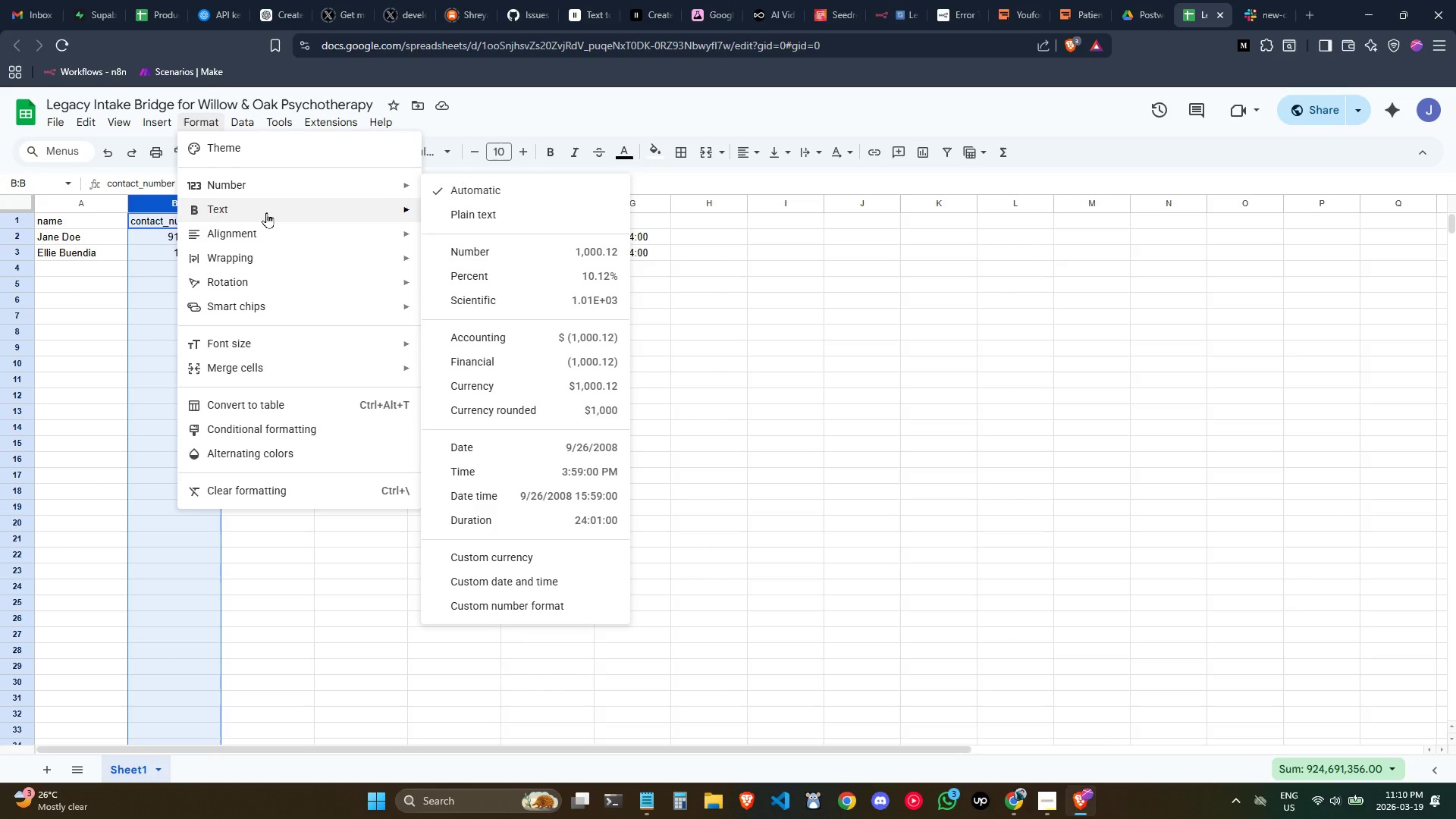 
mouse_move([380, 212])
 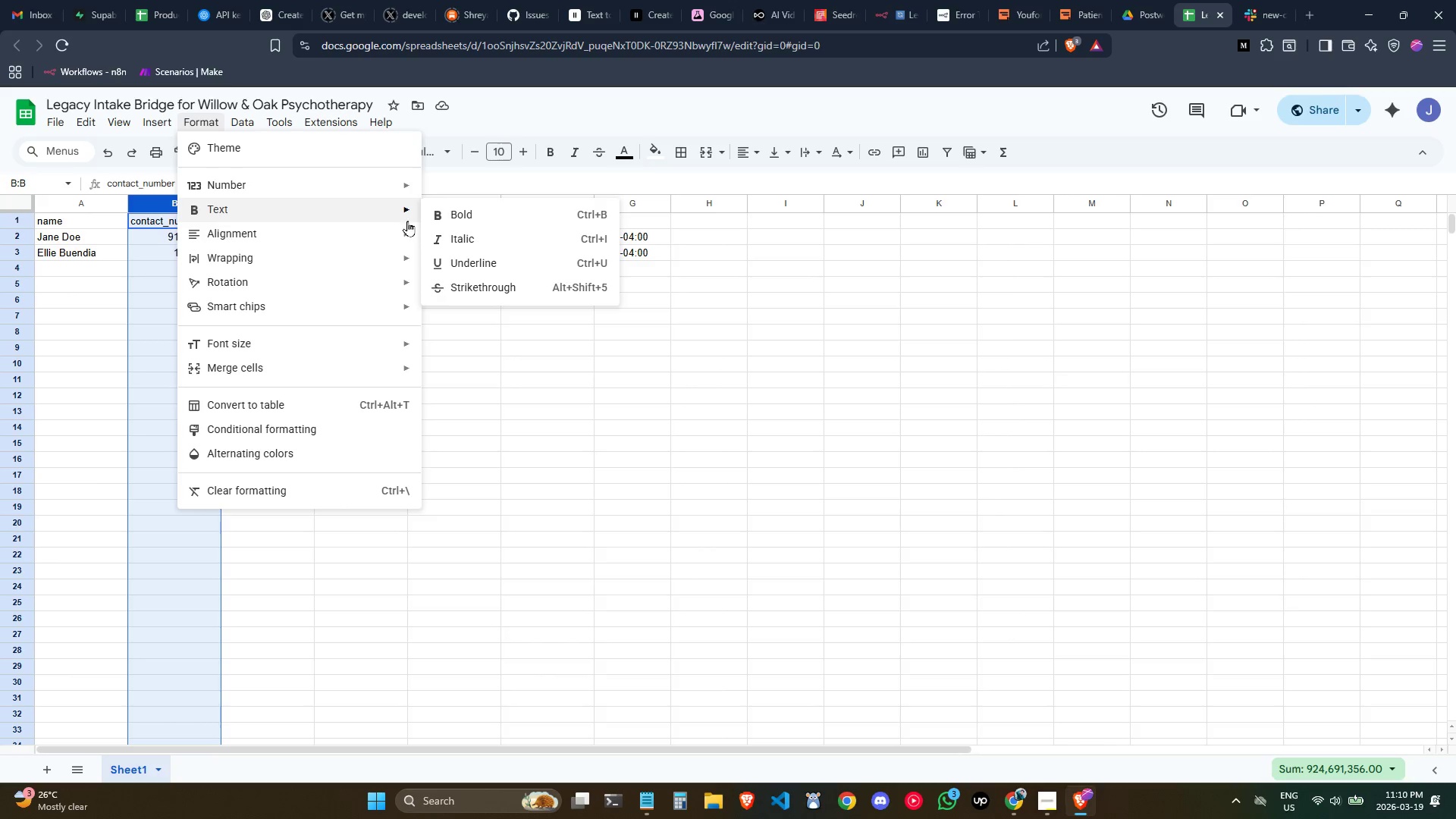 
mouse_move([395, 215])
 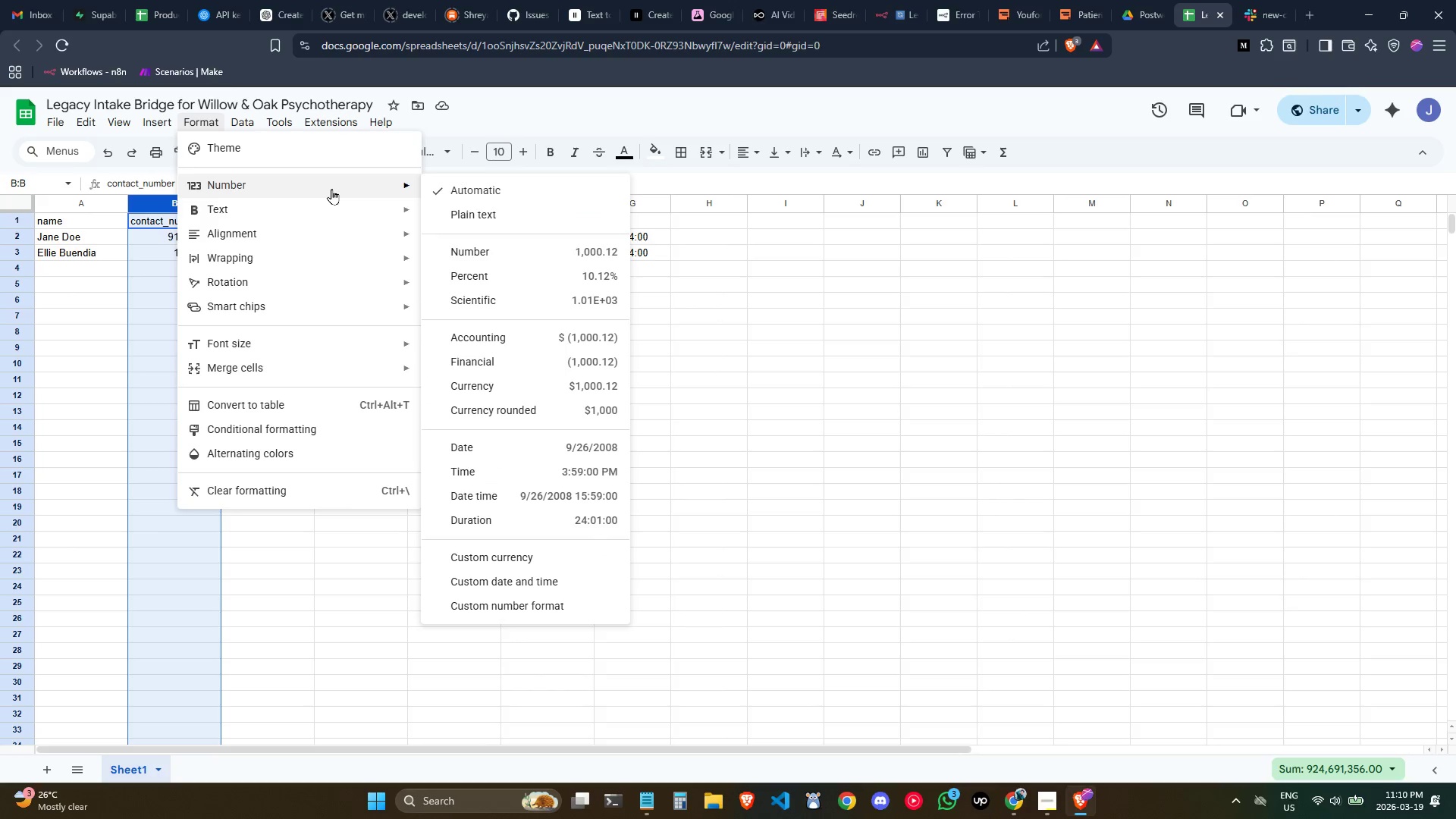 
left_click([468, 210])
 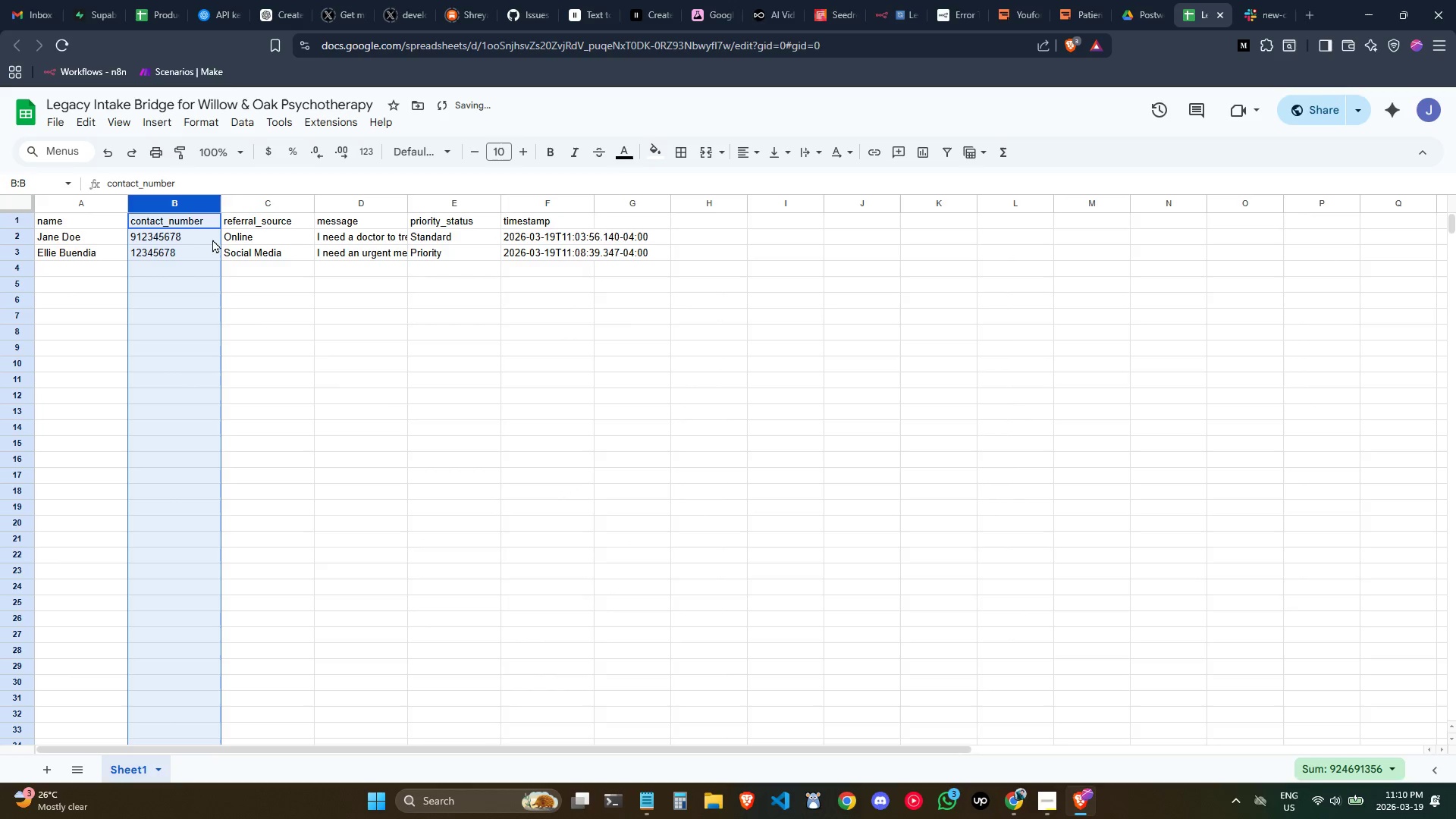 
left_click([200, 240])
 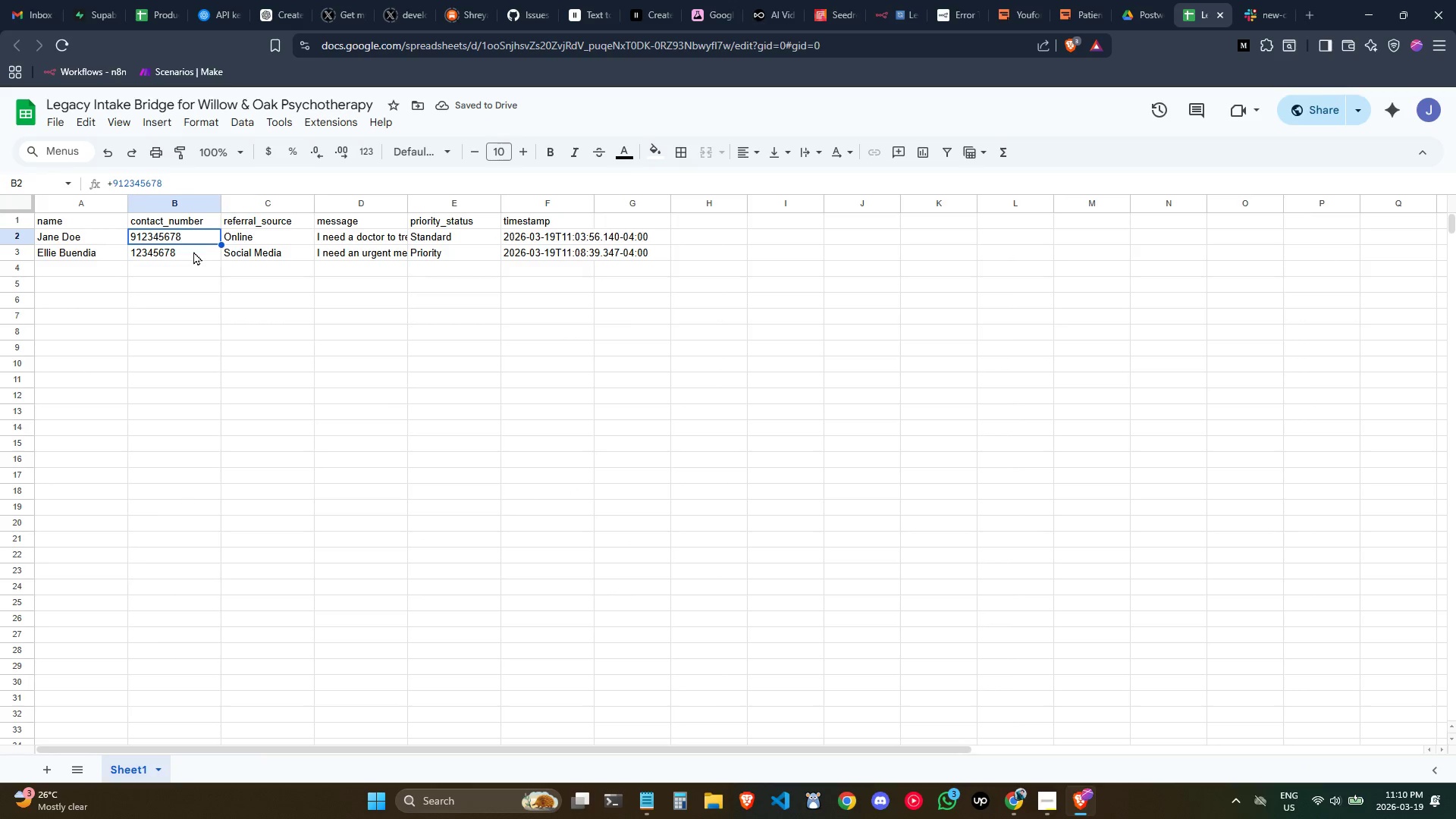 
key(Control+ControlLeft)
 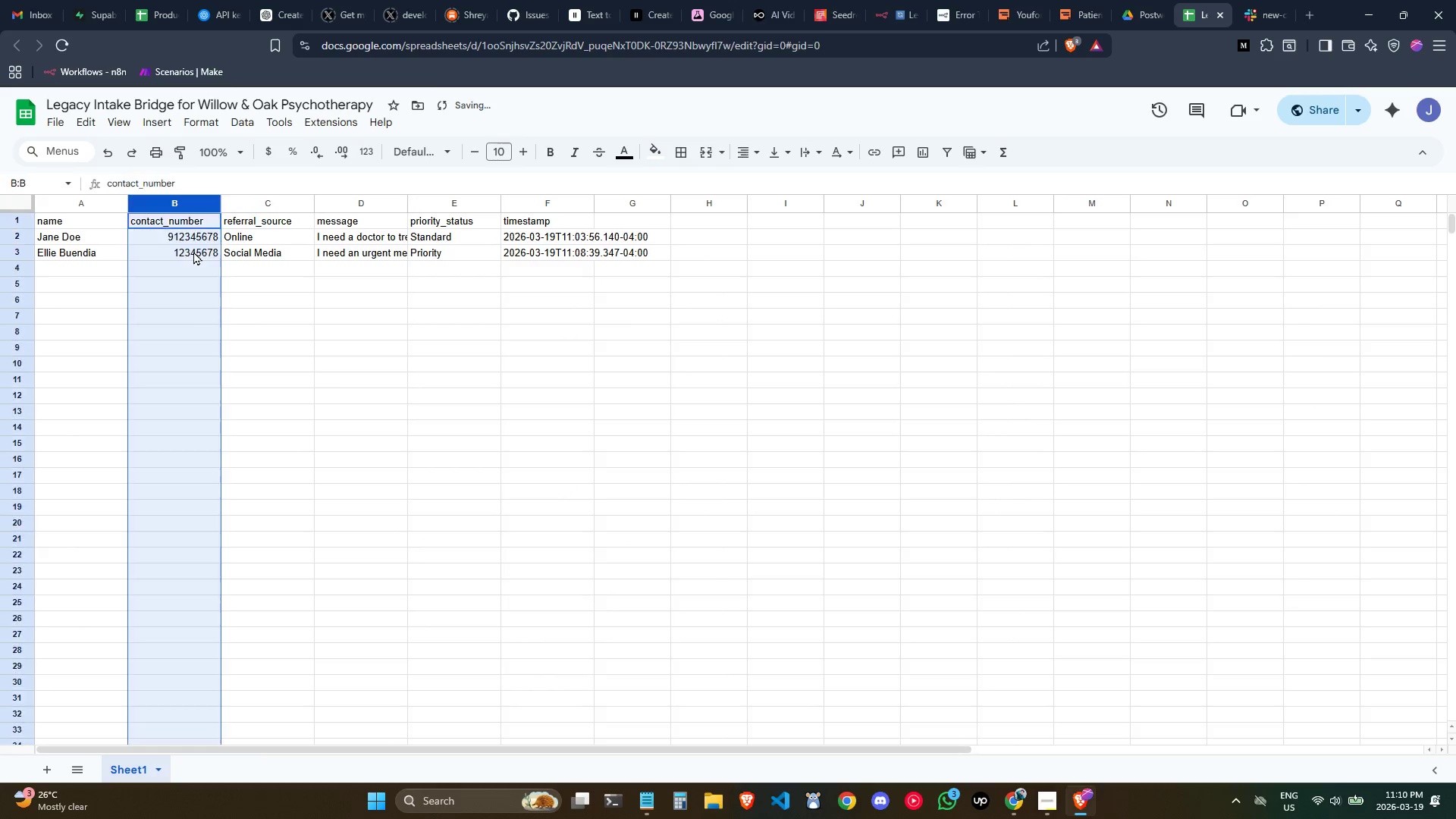 
key(Control+Z)
 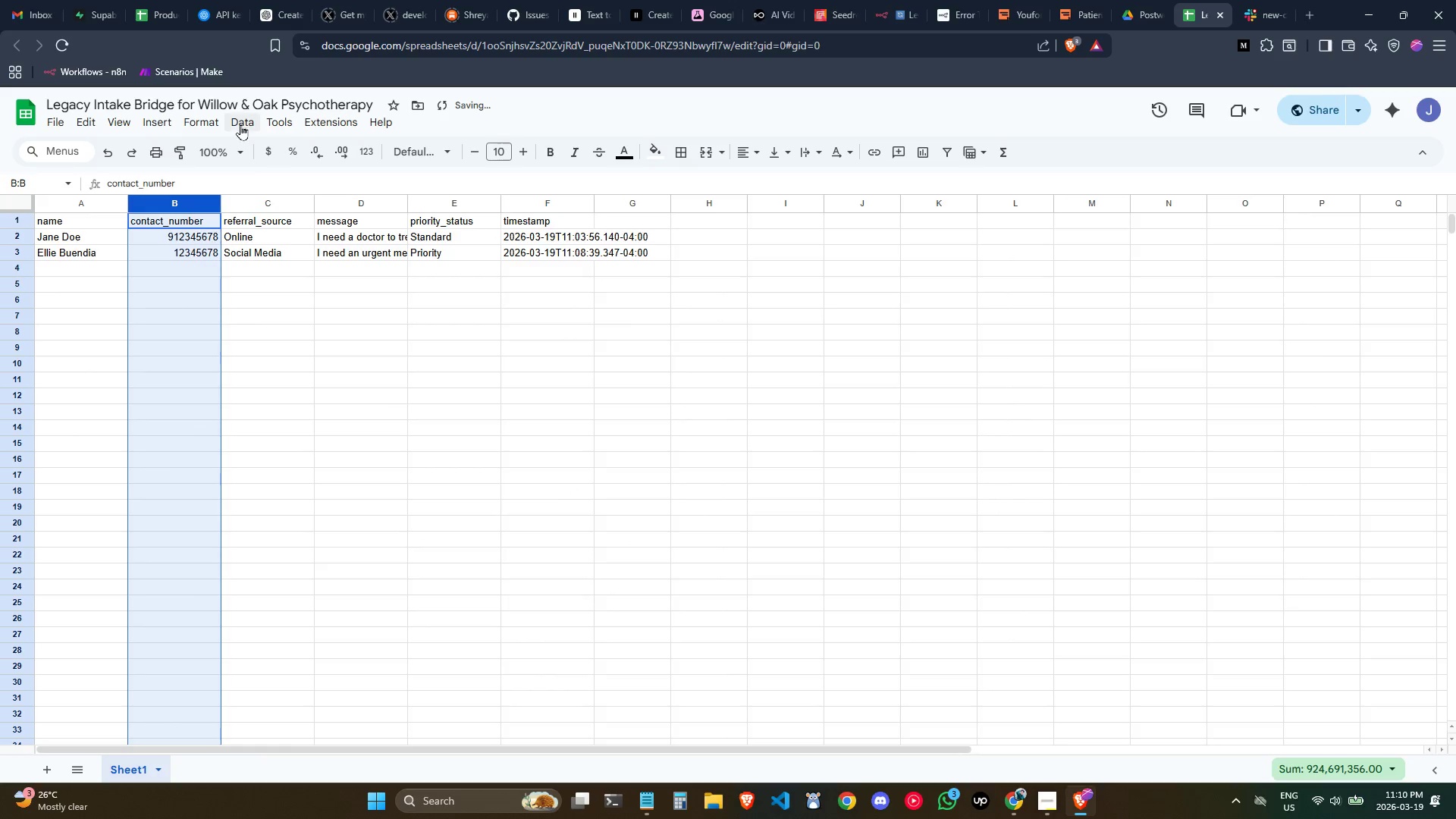 
left_click([206, 113])
 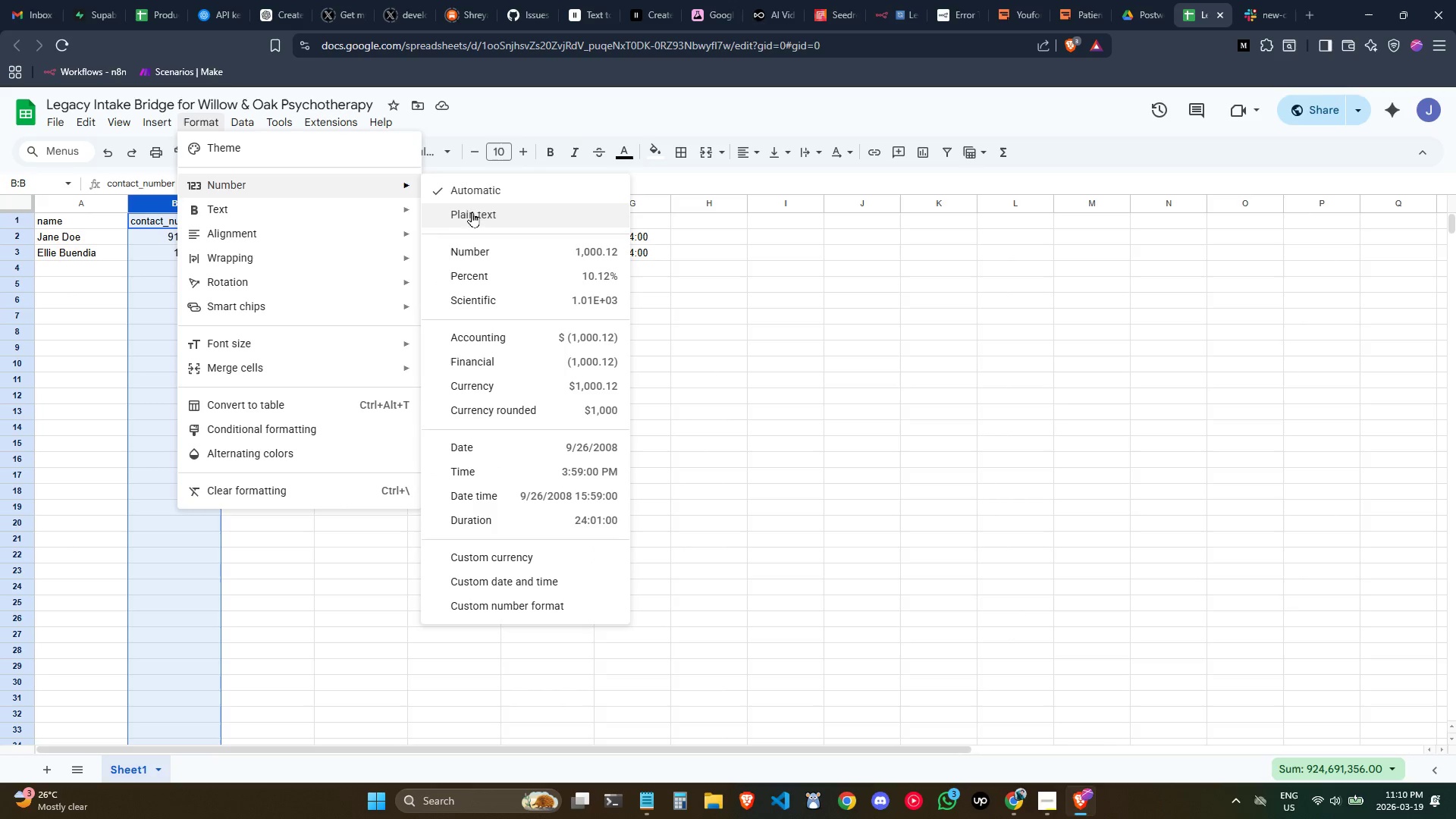 
wait(6.16)
 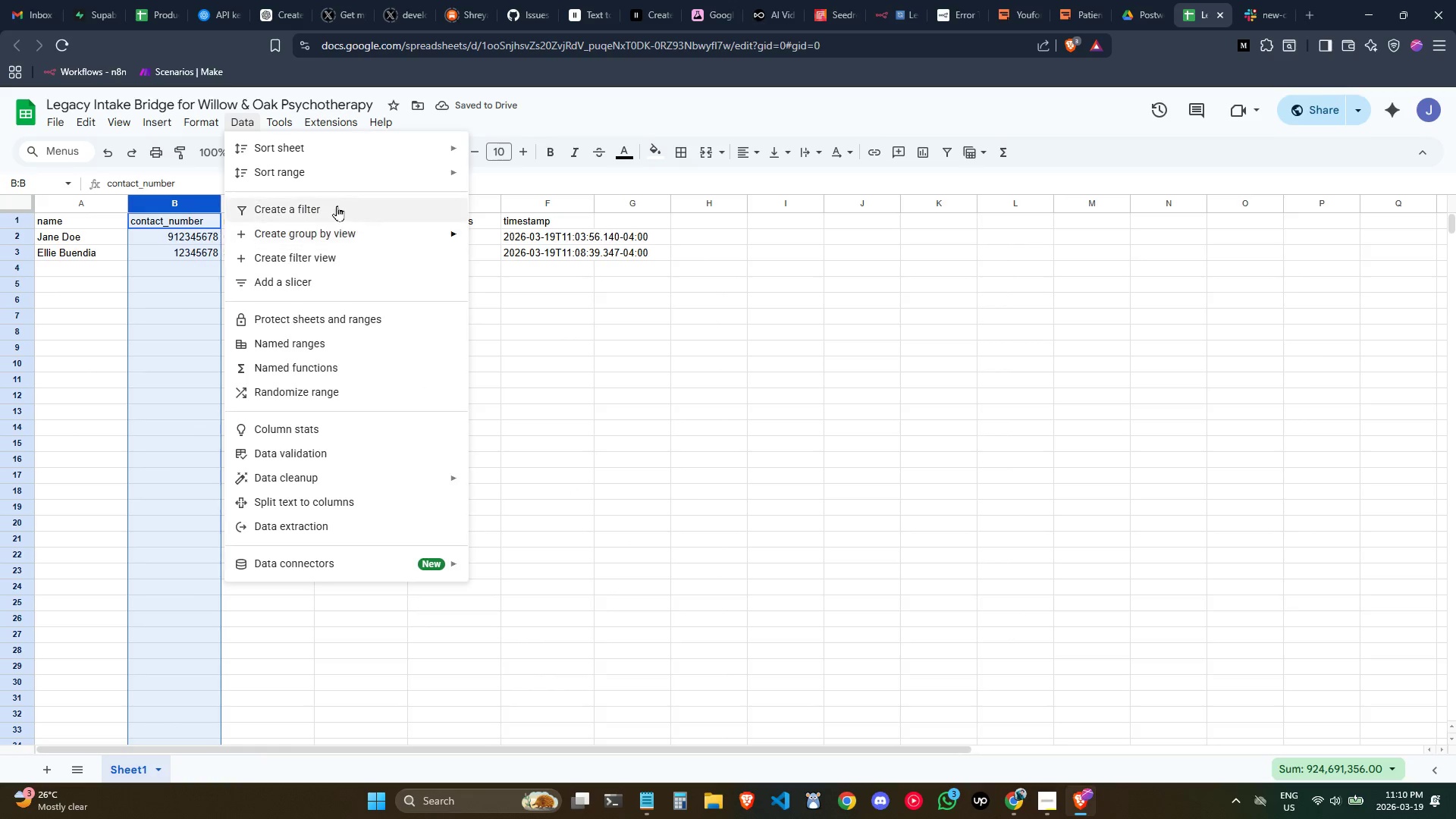 
left_click([486, 221])
 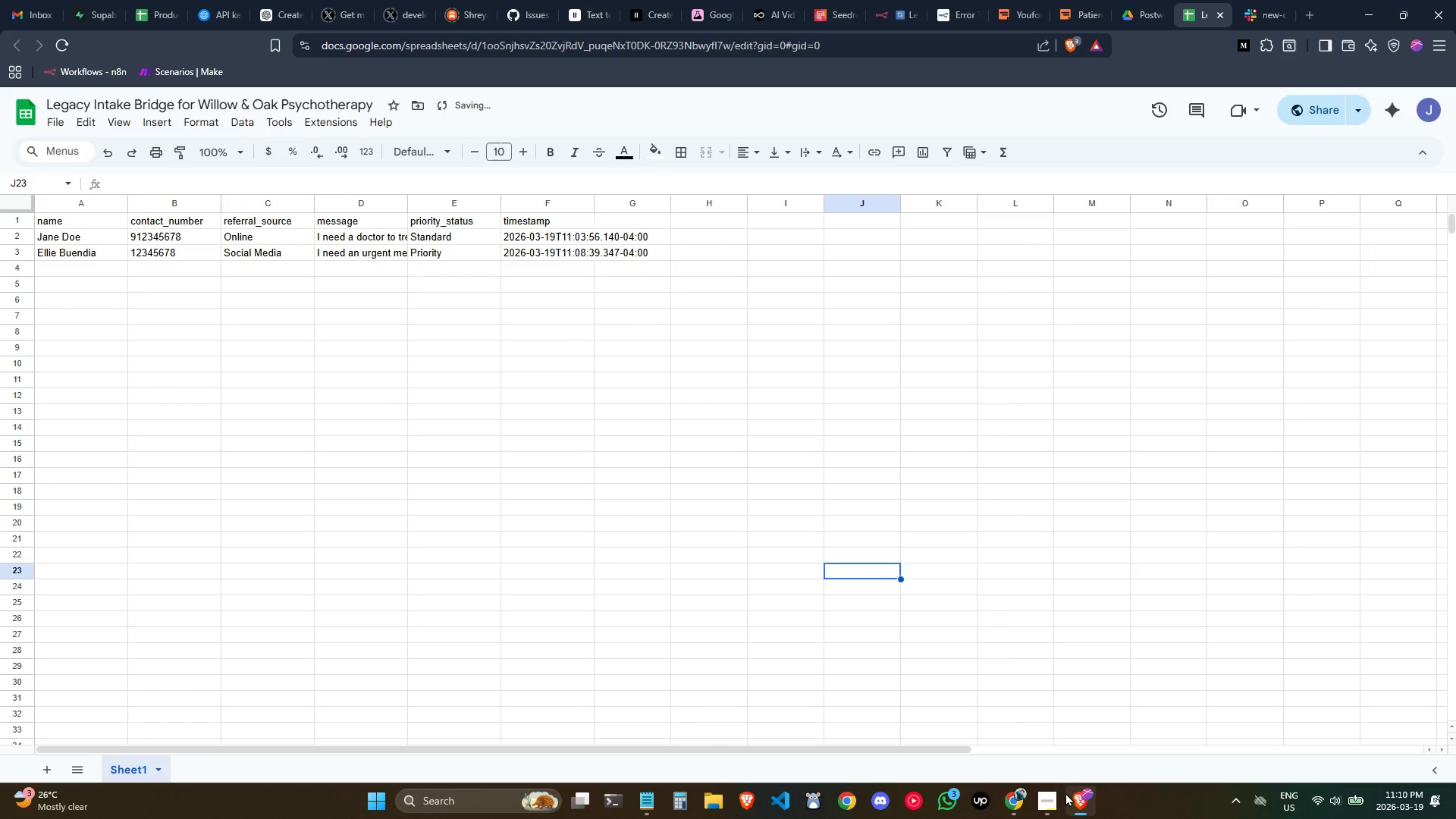 
left_click([1056, 799])